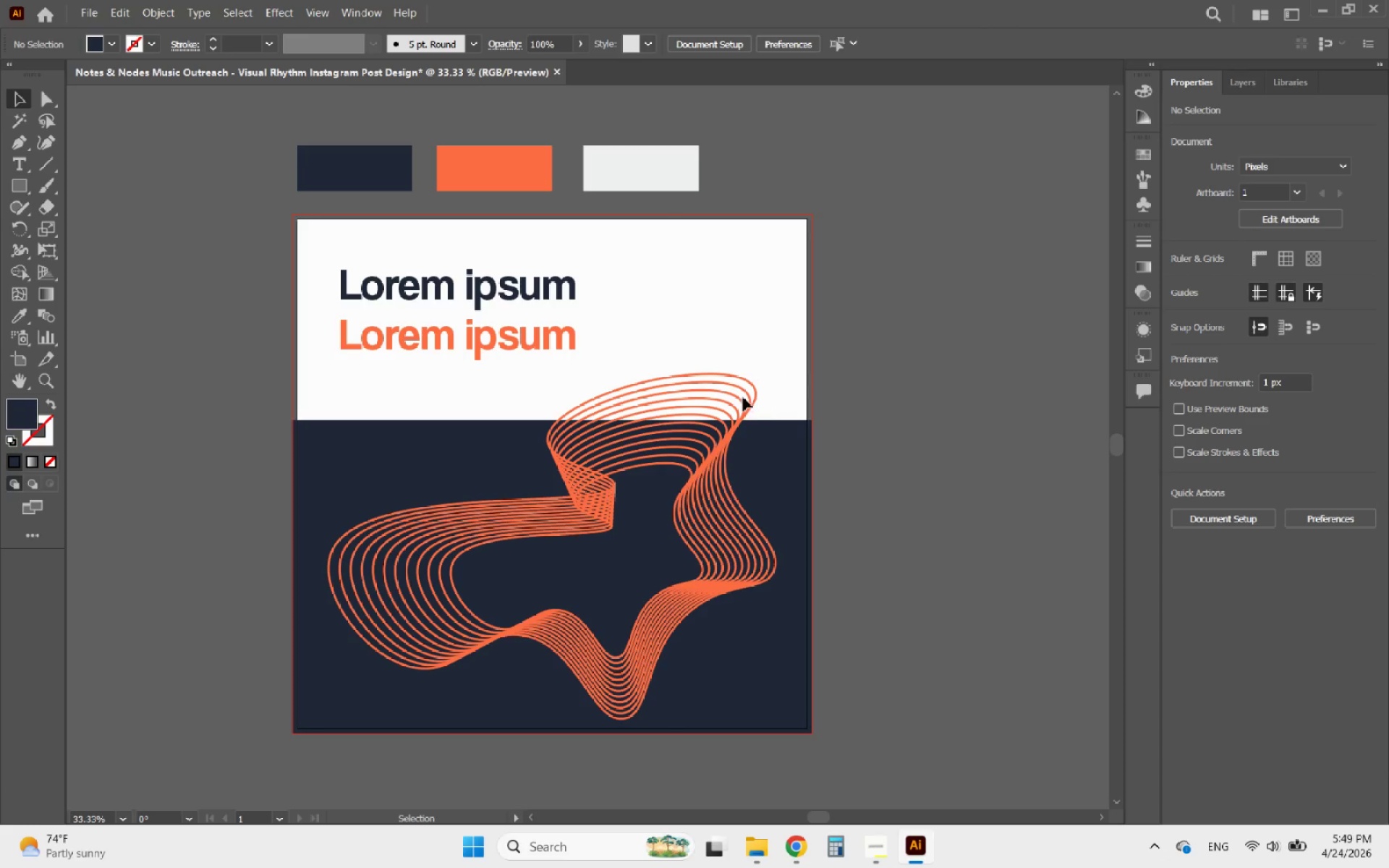 
left_click([743, 397])
 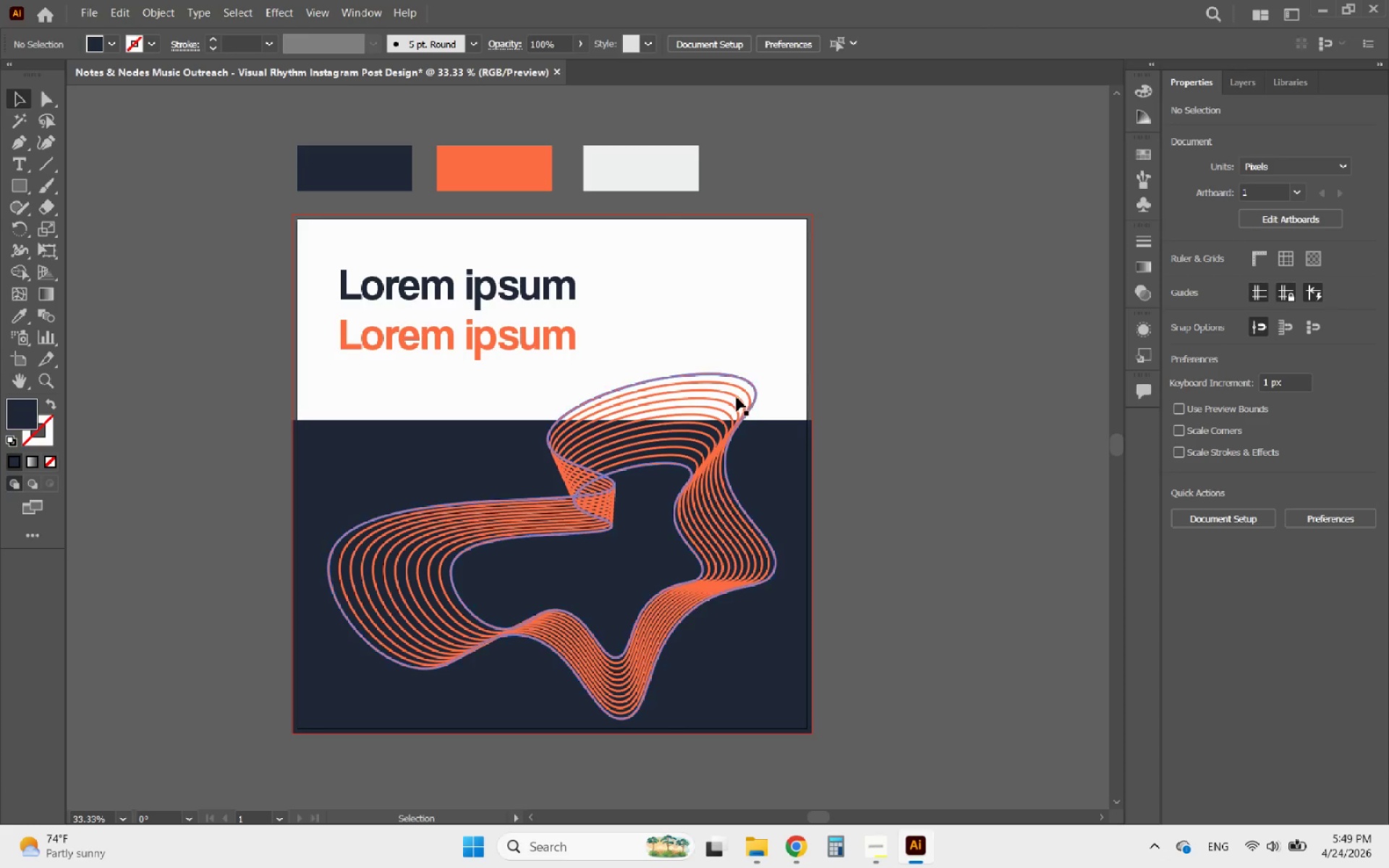 
left_click([736, 397])
 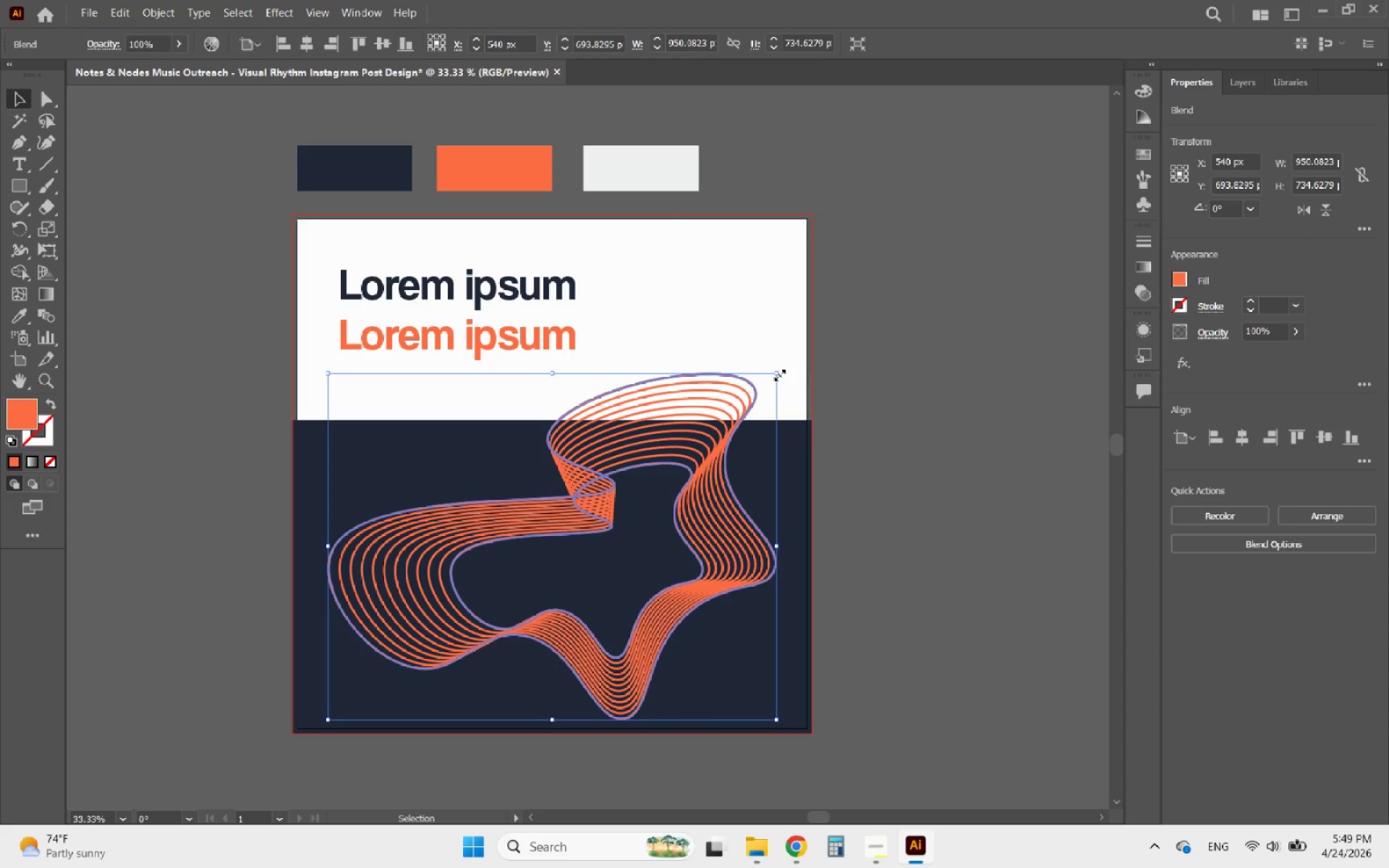 
left_click([885, 371])
 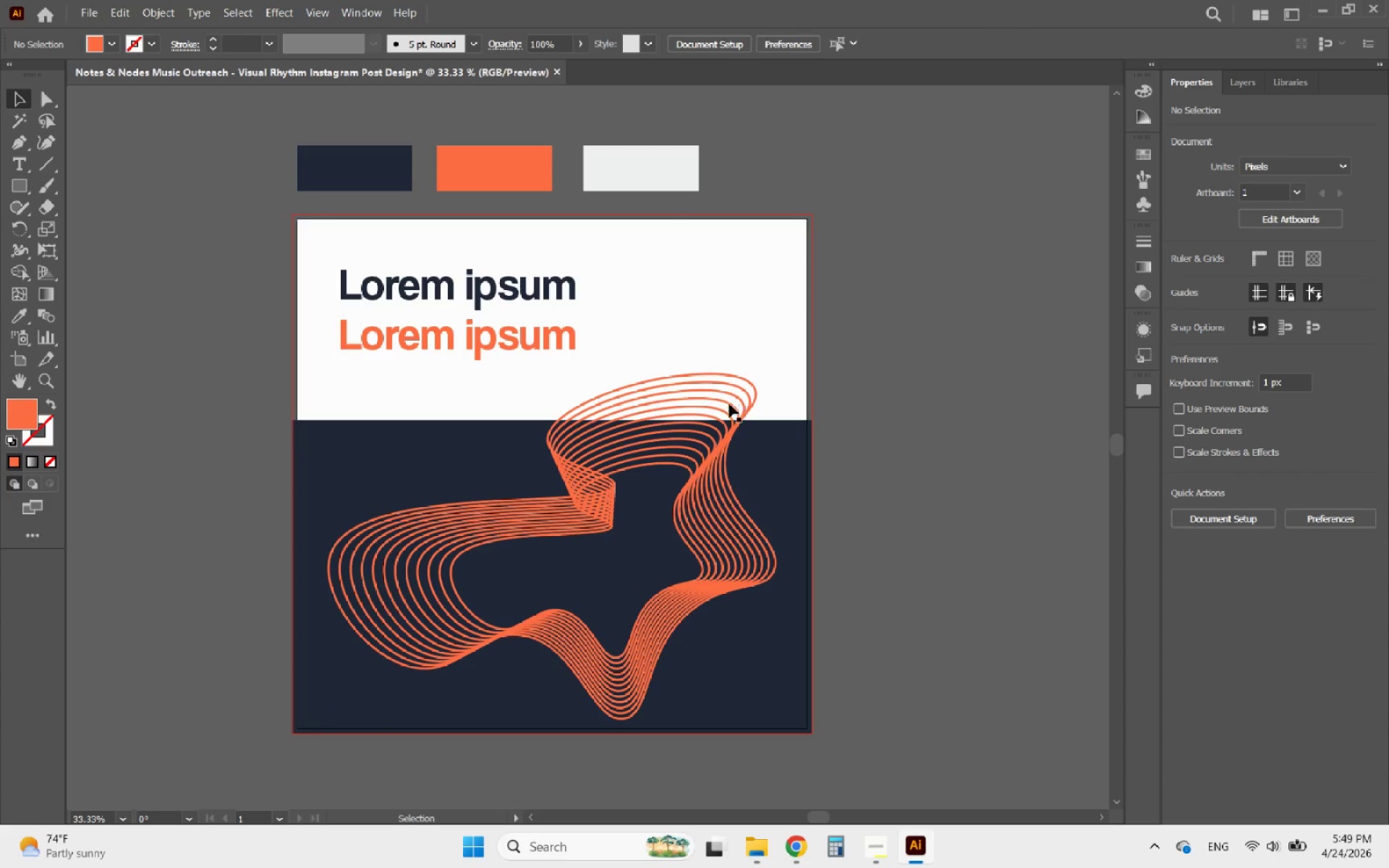 
left_click([726, 404])
 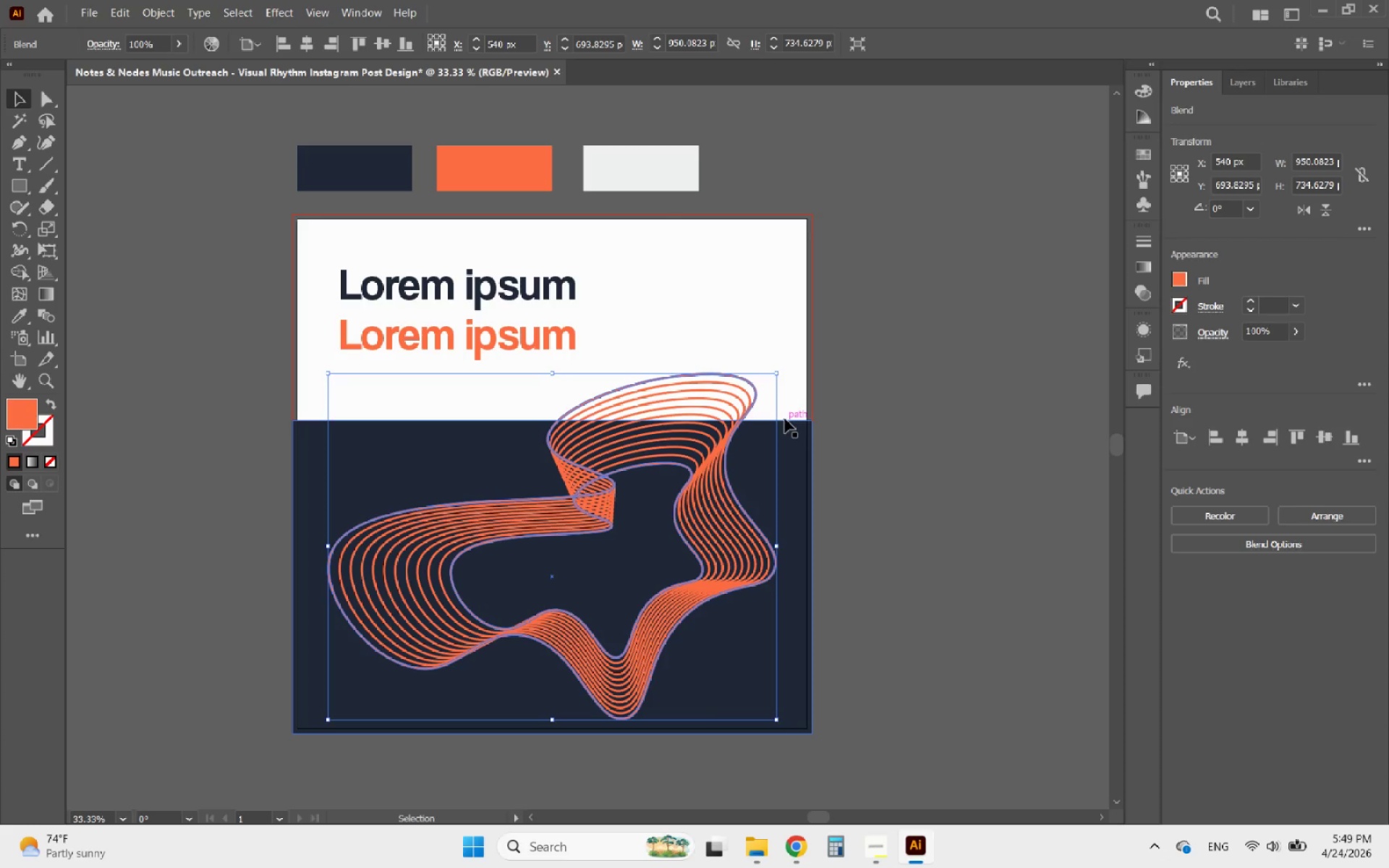 
left_click([878, 415])
 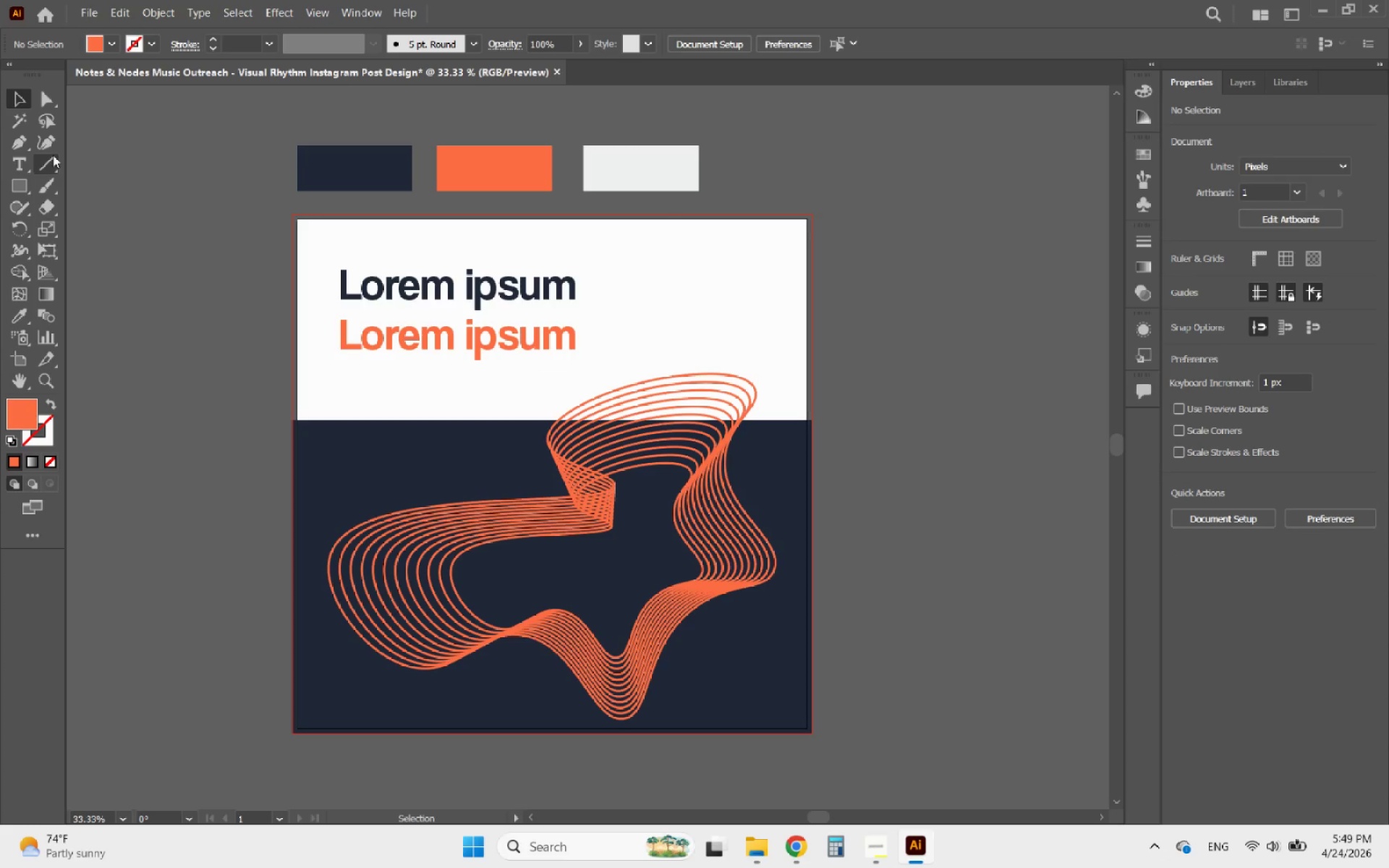 
left_click([41, 140])
 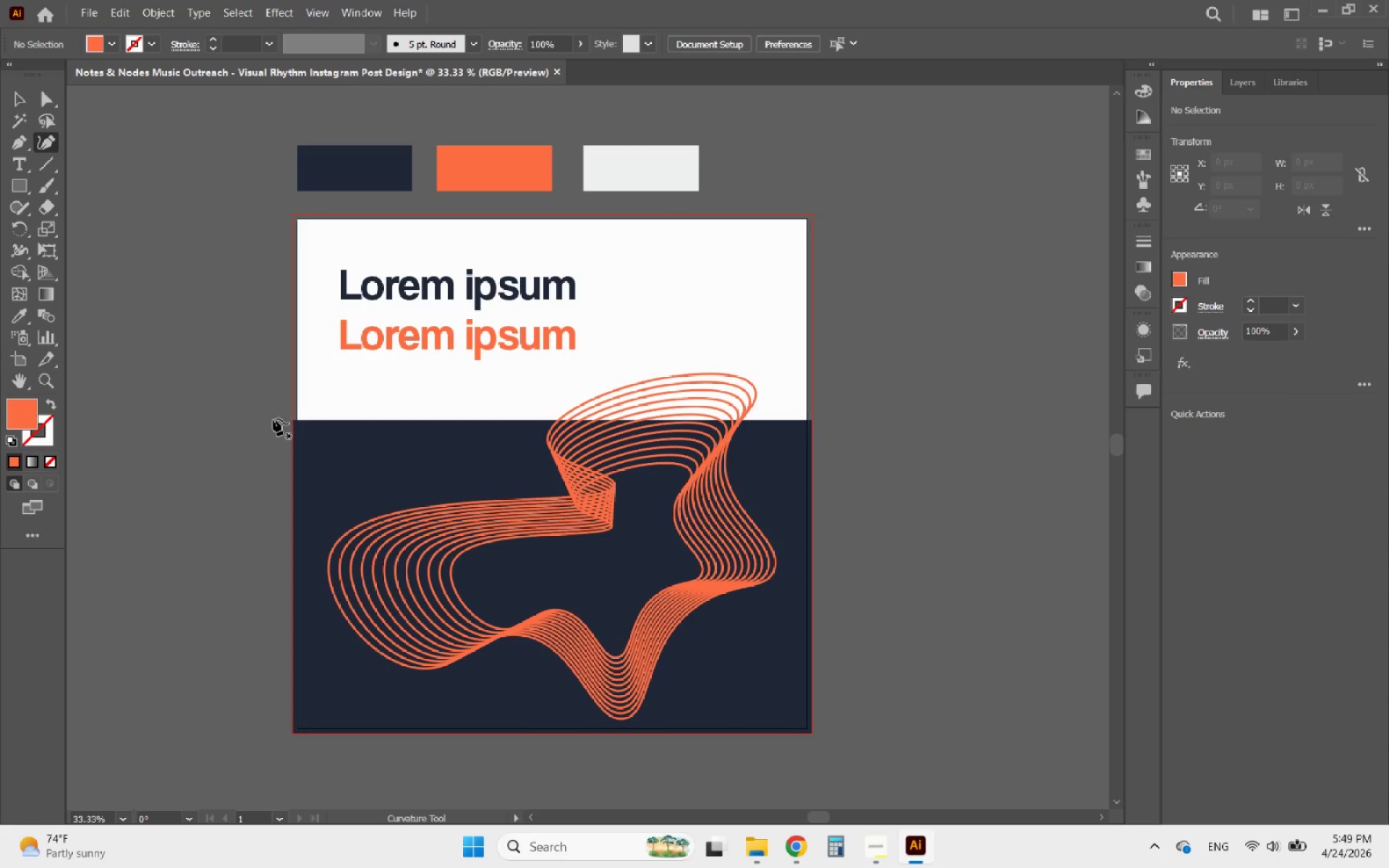 
left_click([273, 419])
 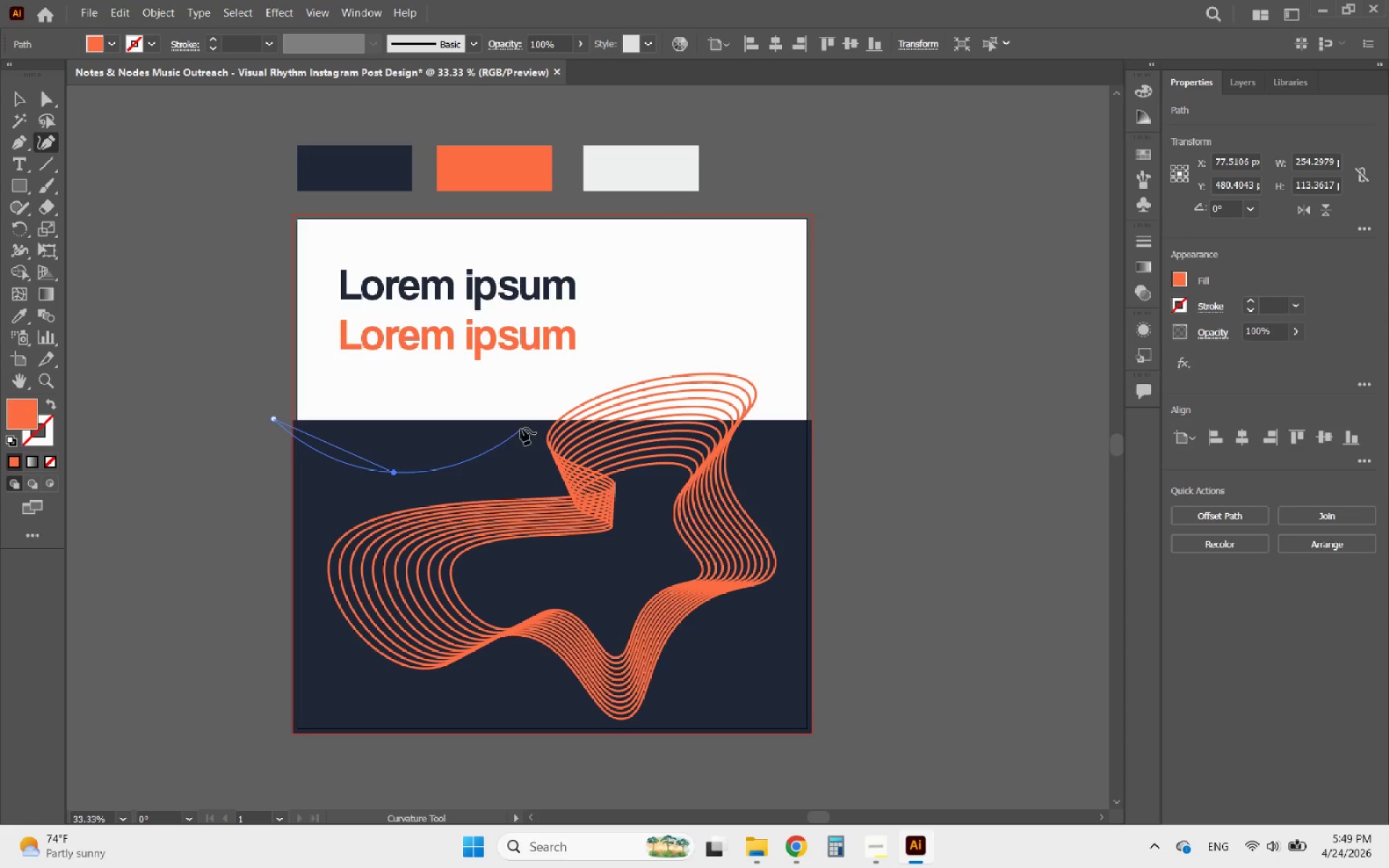 
left_click([524, 426])
 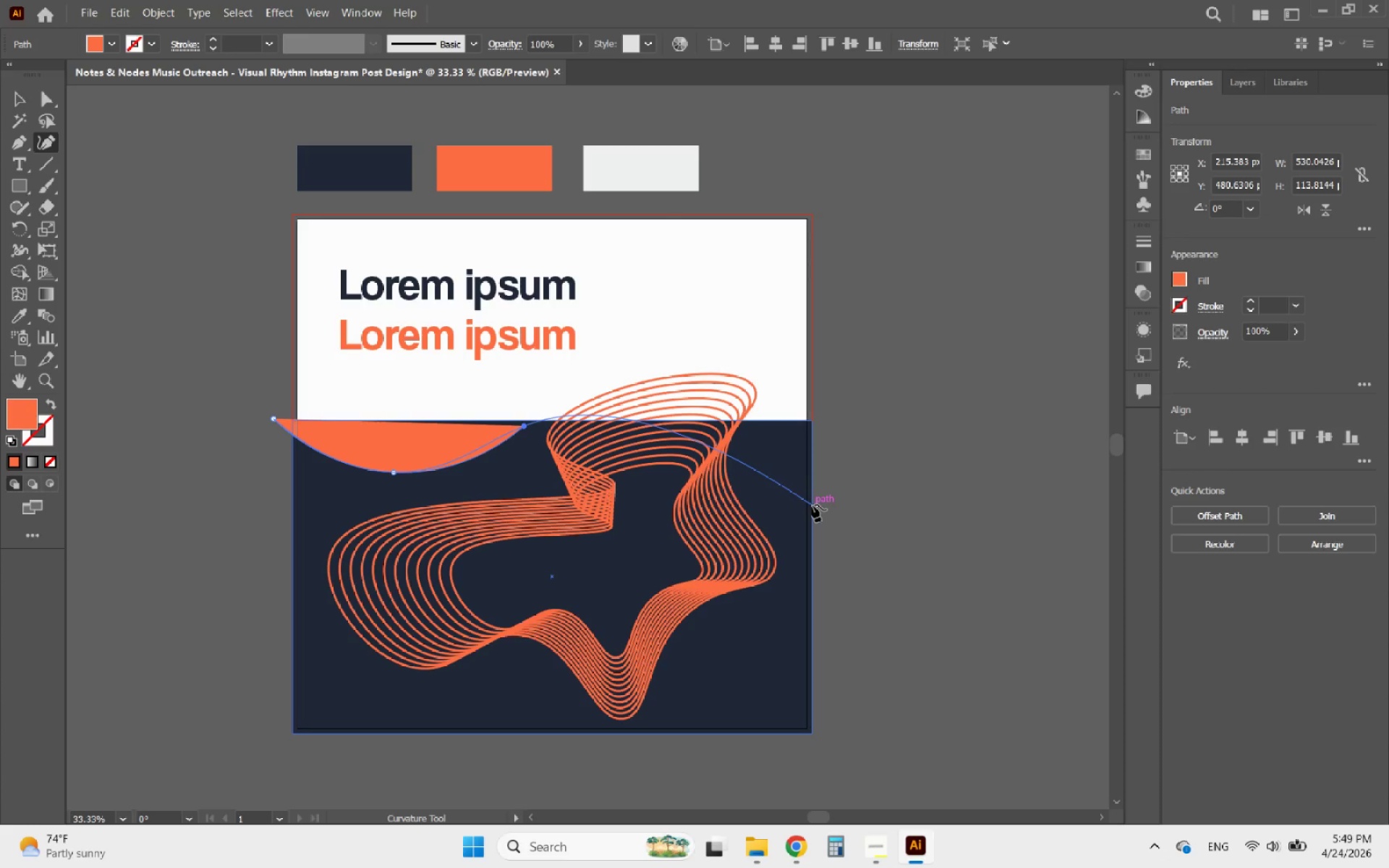 
left_click([812, 471])
 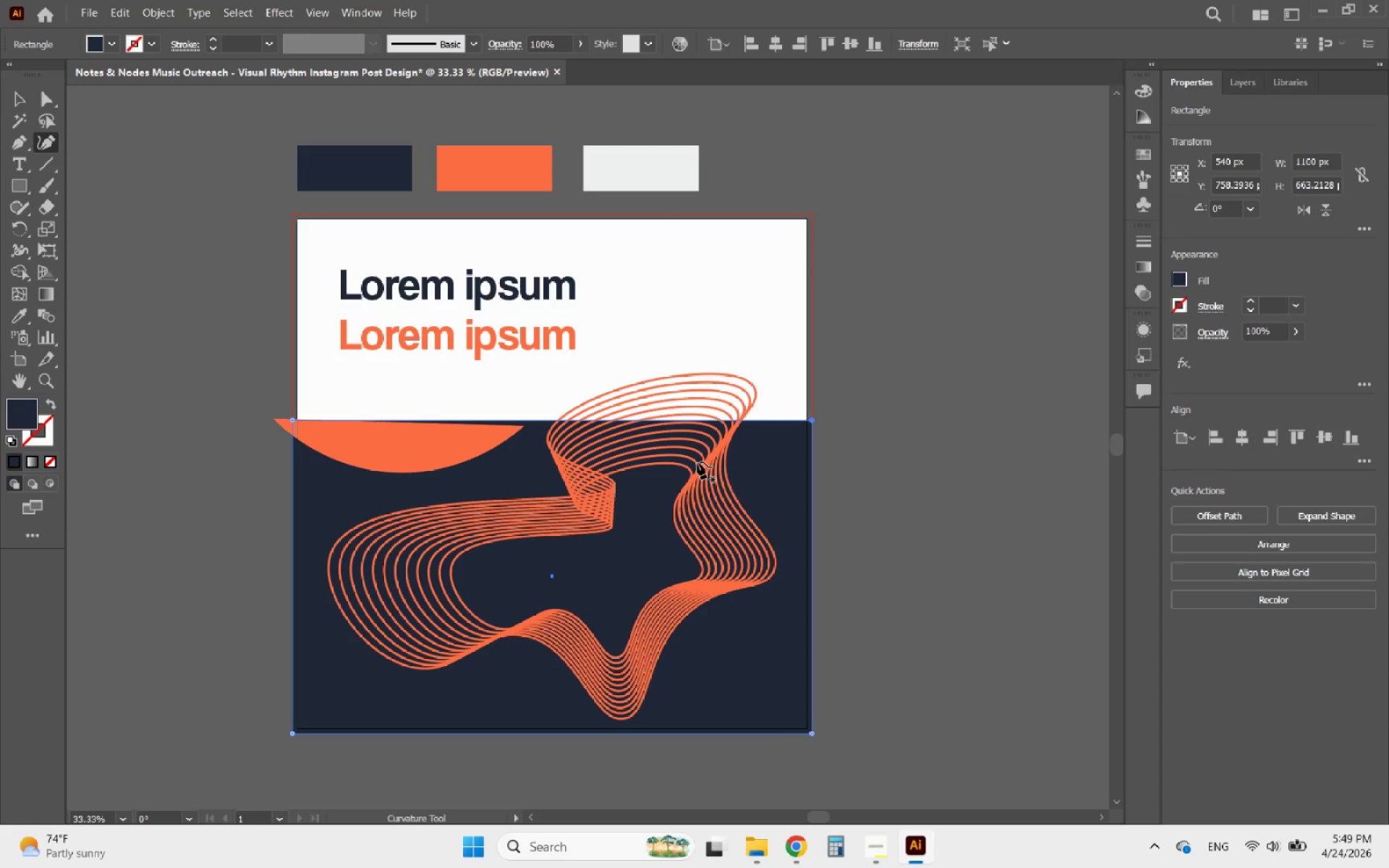 
key(Control+ControlLeft)
 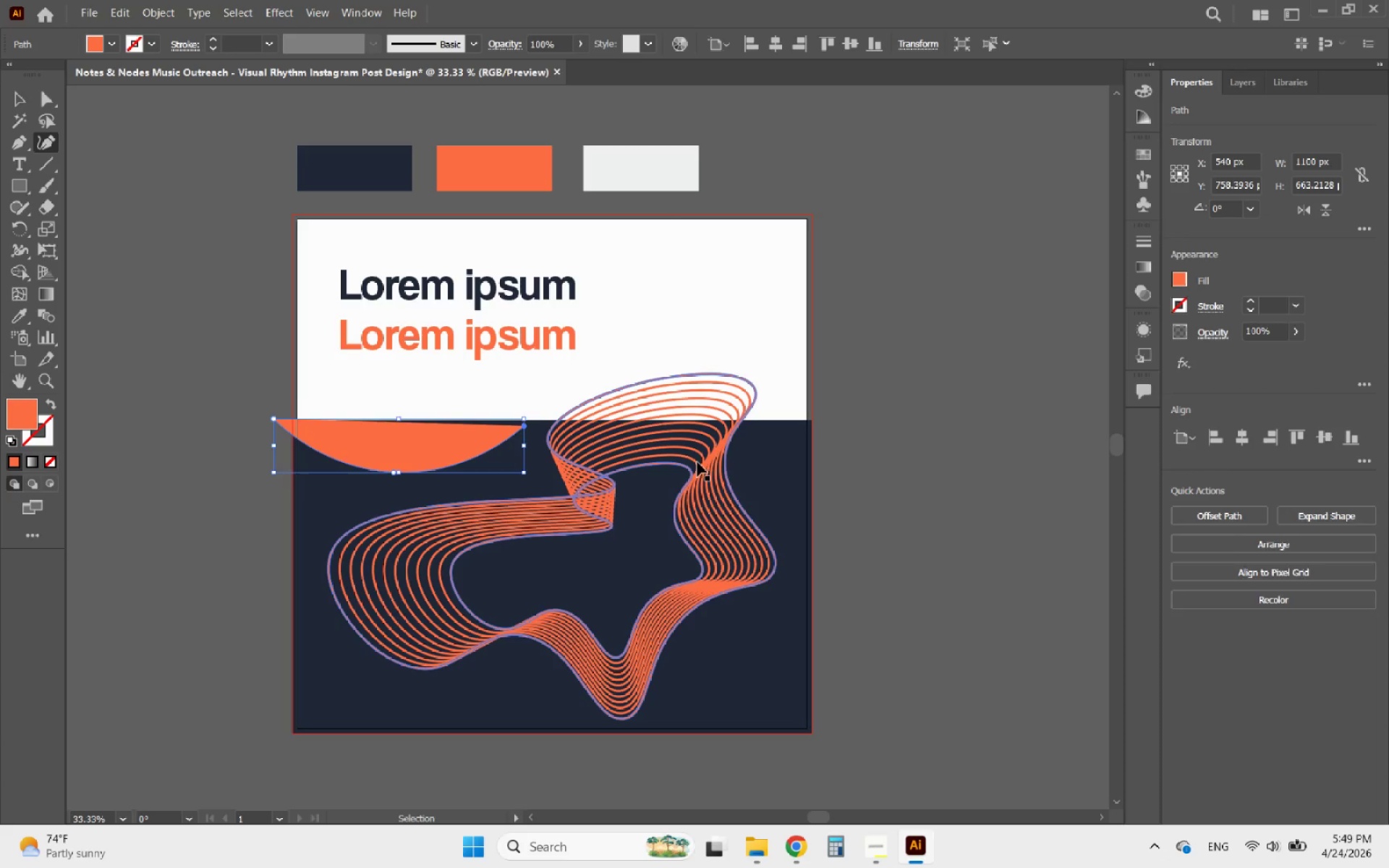 
key(Control+Z)
 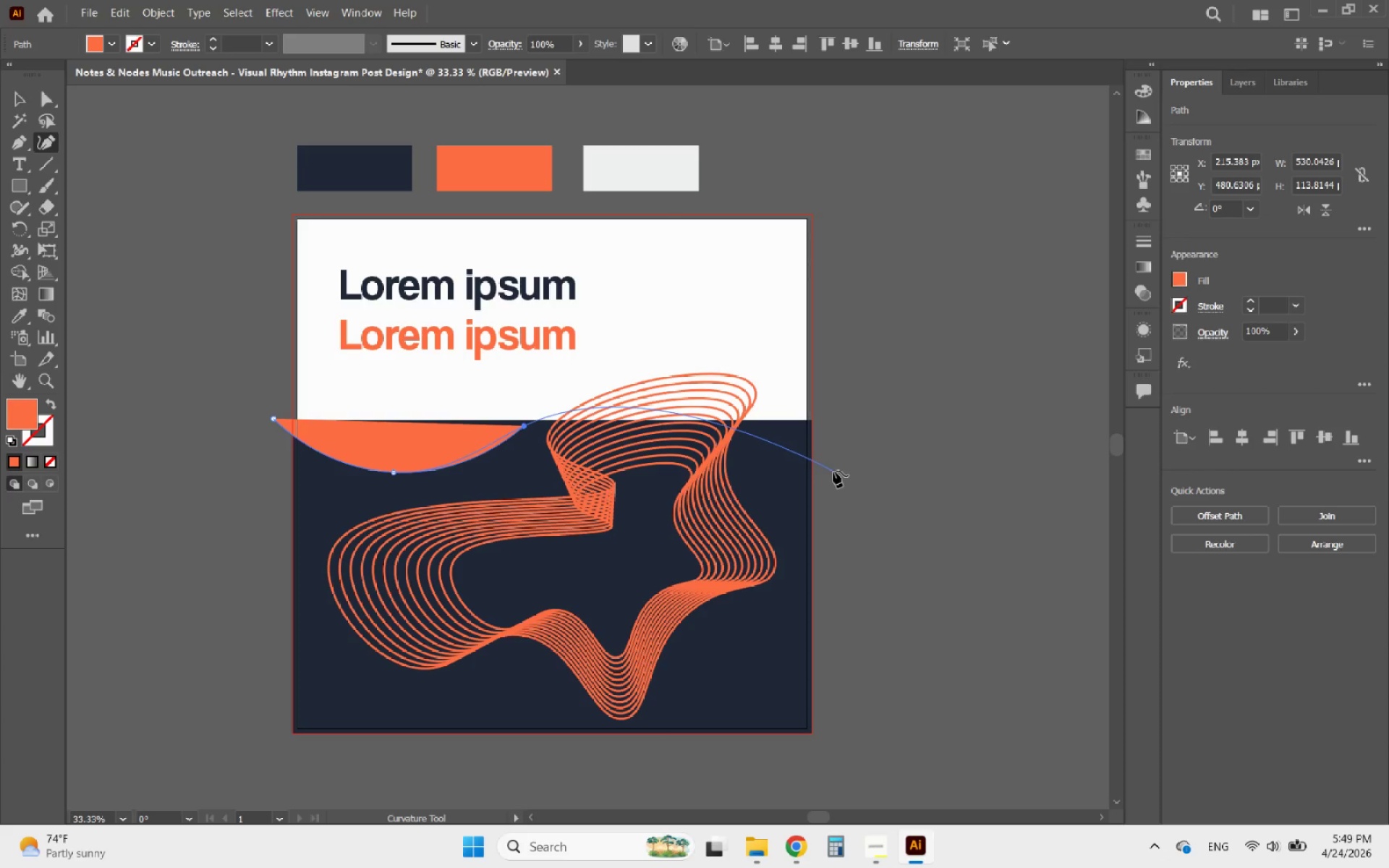 
left_click([833, 471])
 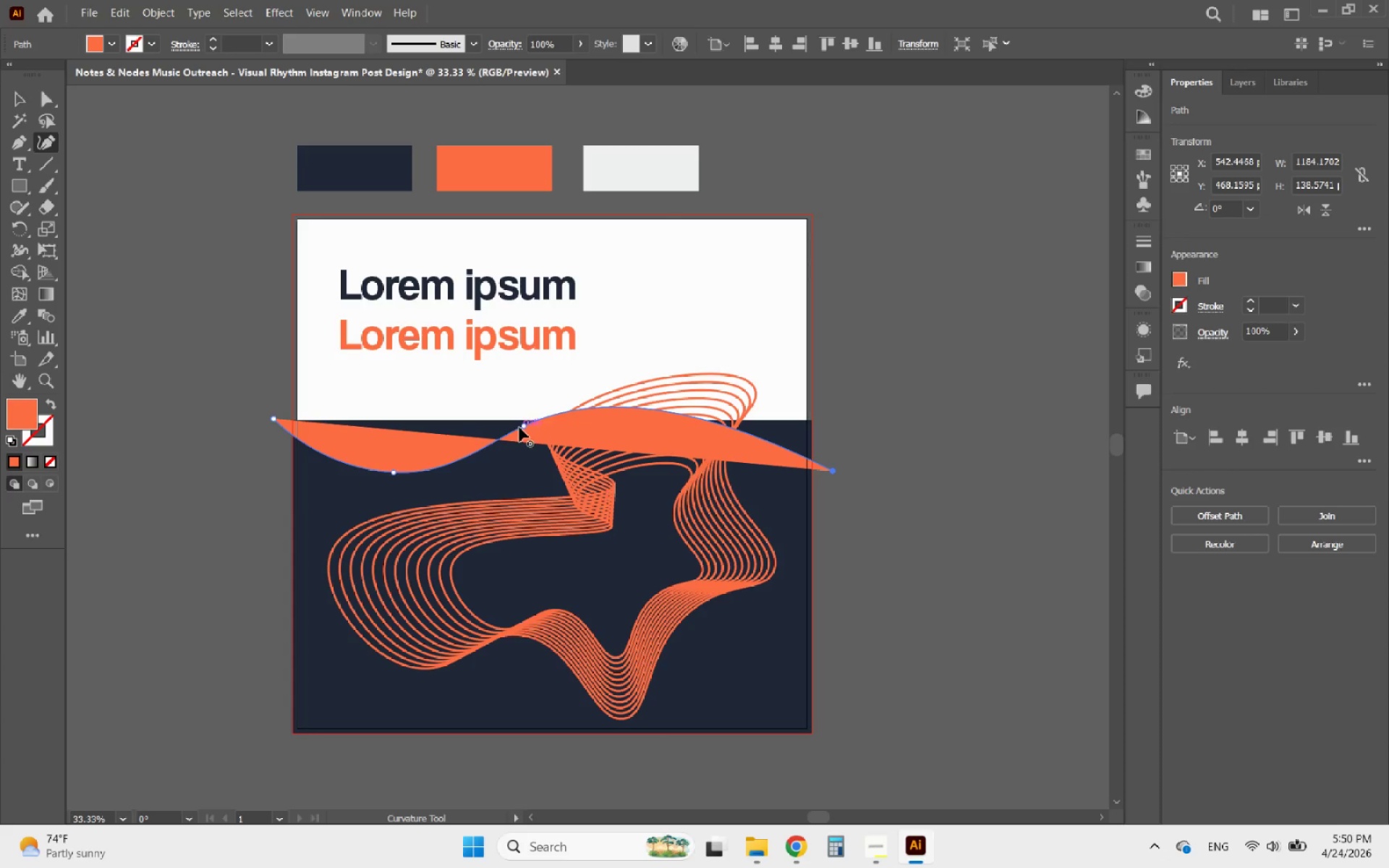 
left_click_drag(start_coordinate=[522, 425], to_coordinate=[540, 438])
 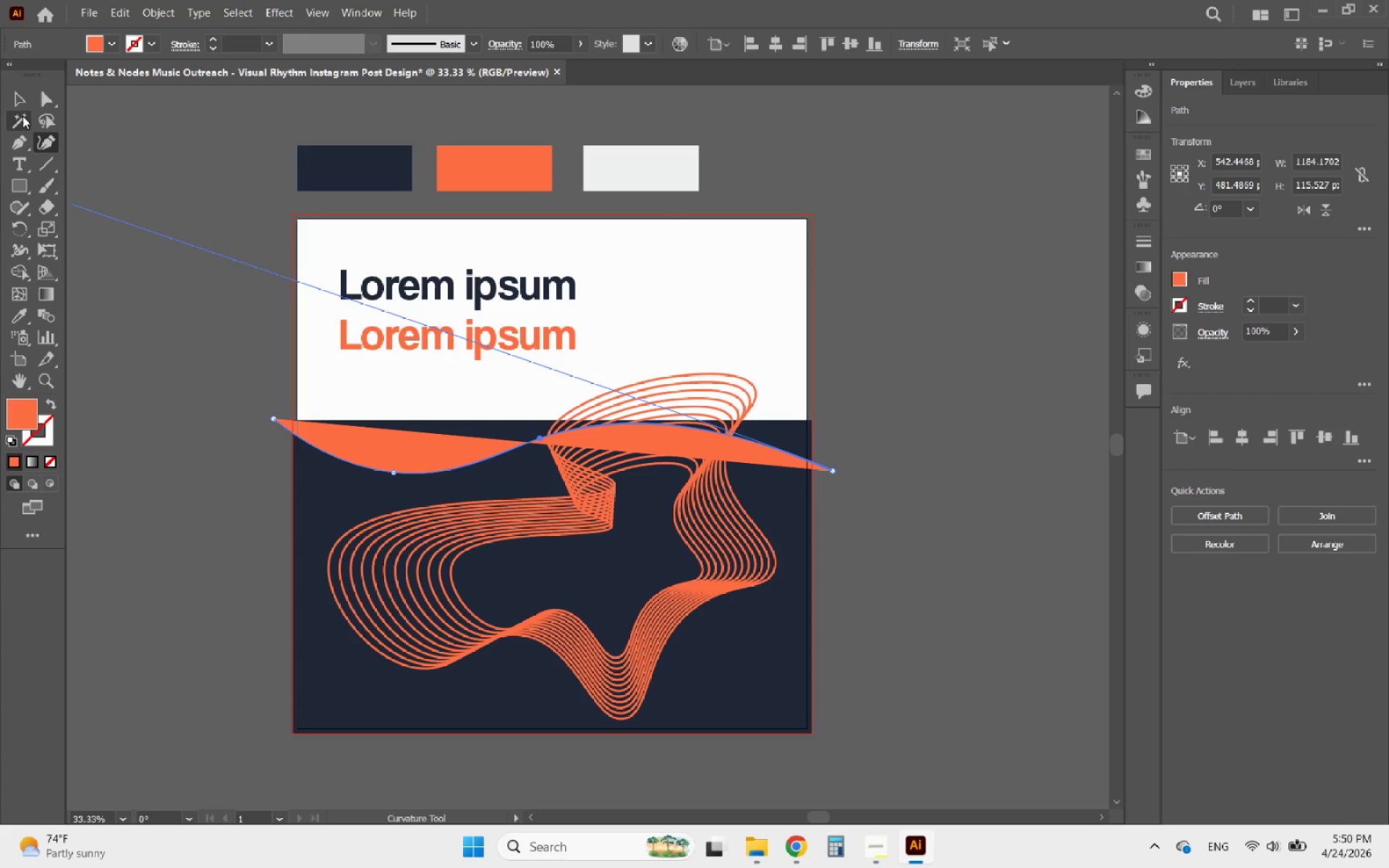 
left_click([20, 95])
 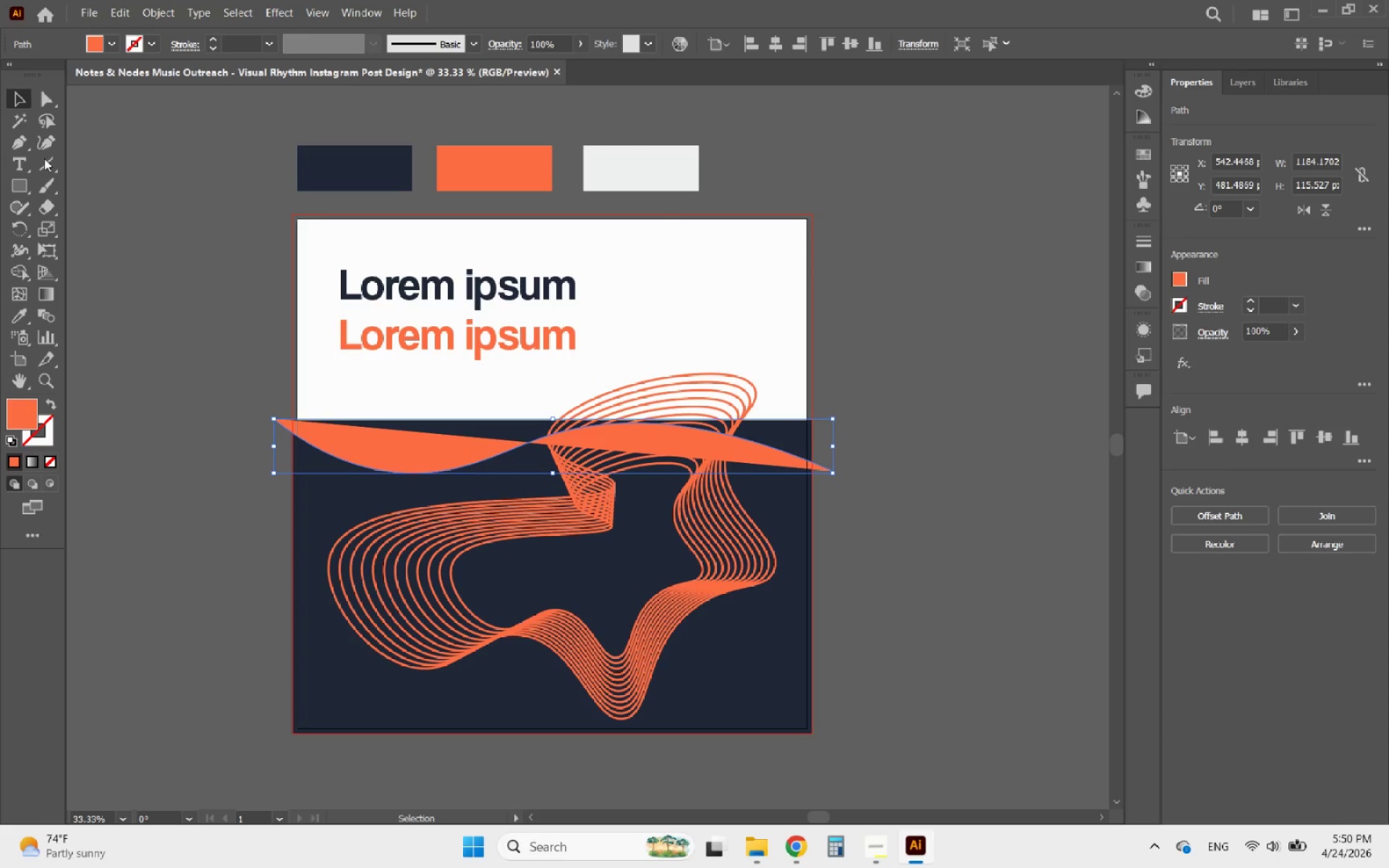 
left_click([43, 140])
 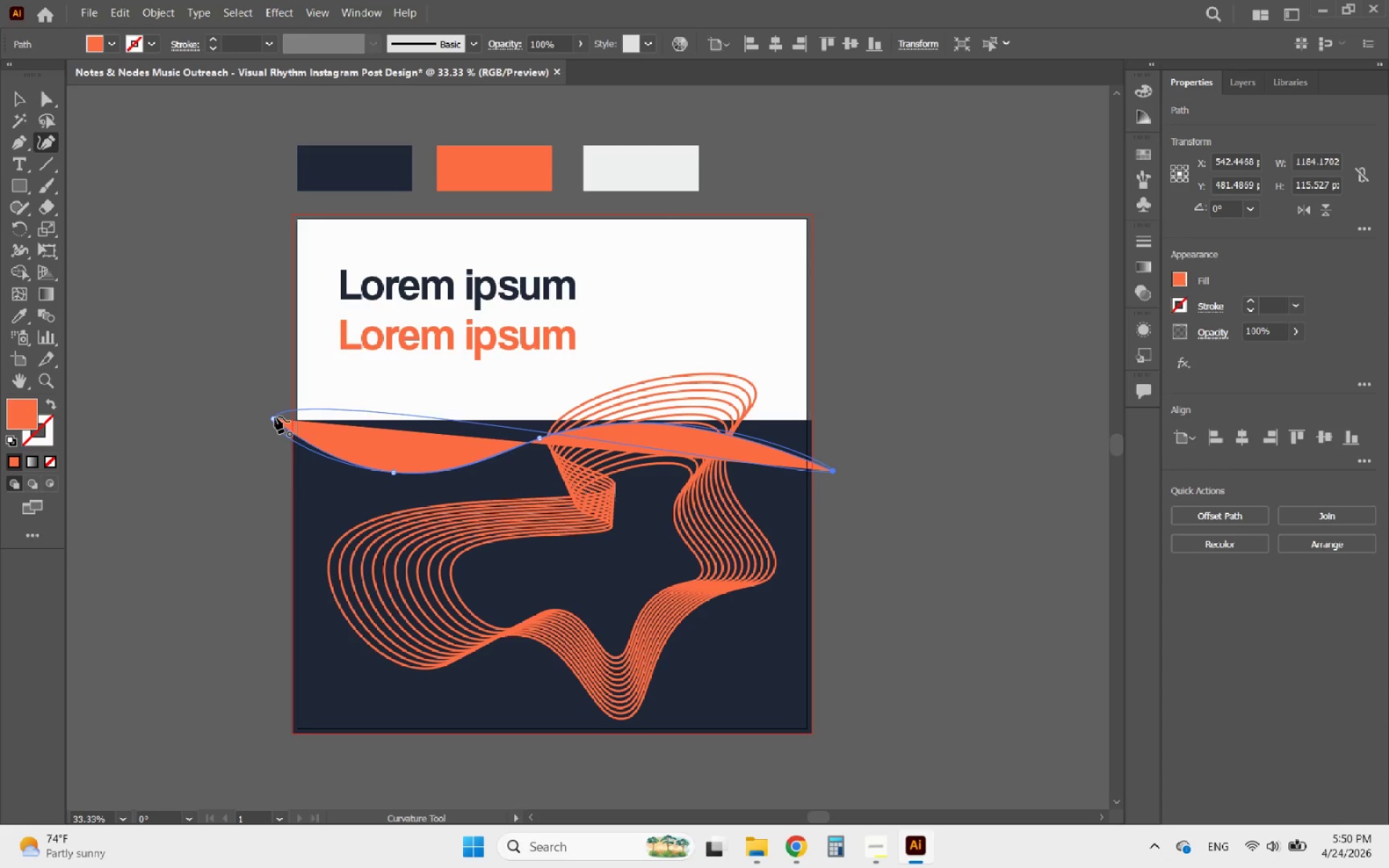 
left_click_drag(start_coordinate=[274, 417], to_coordinate=[229, 383])
 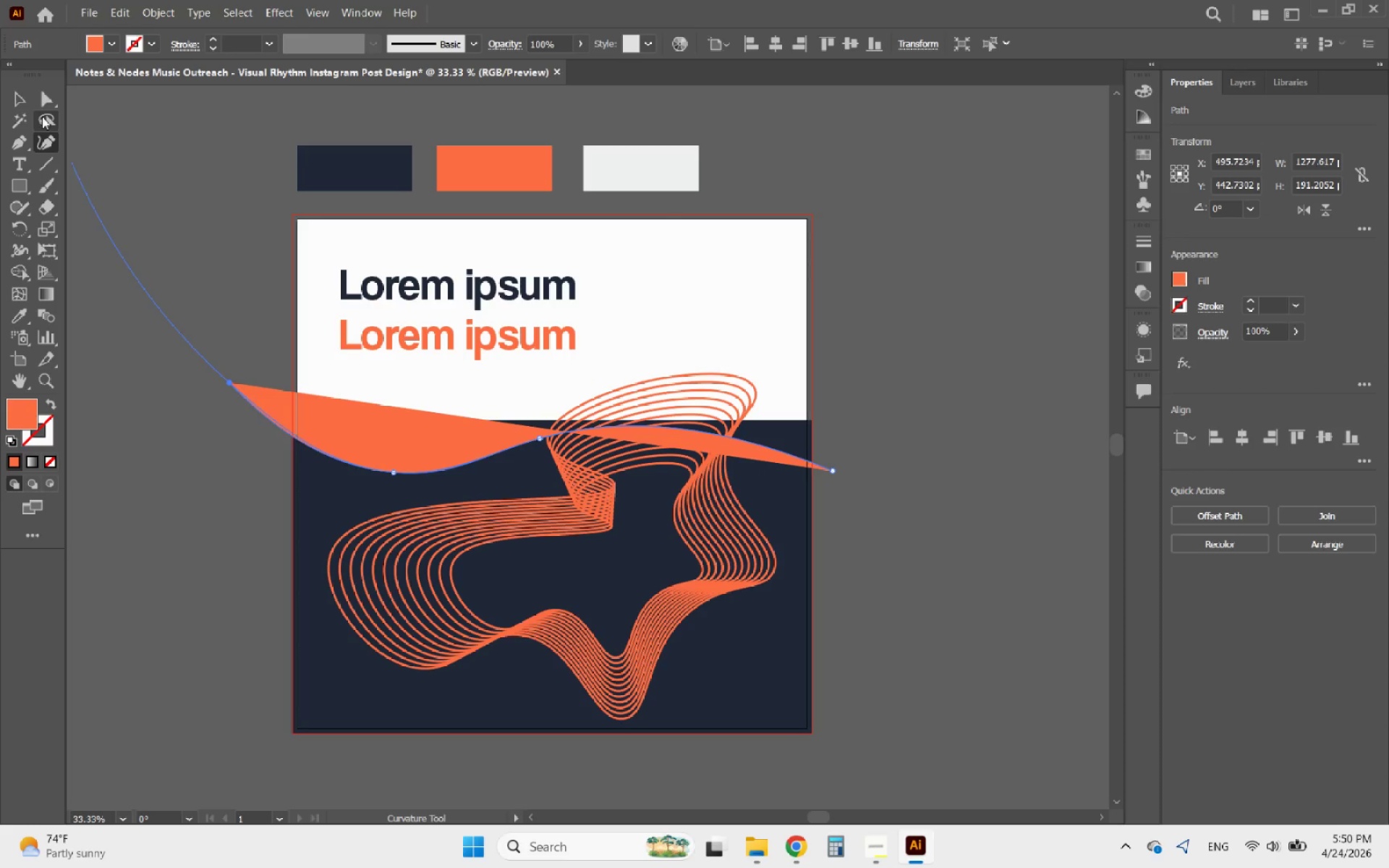 
left_click([21, 96])
 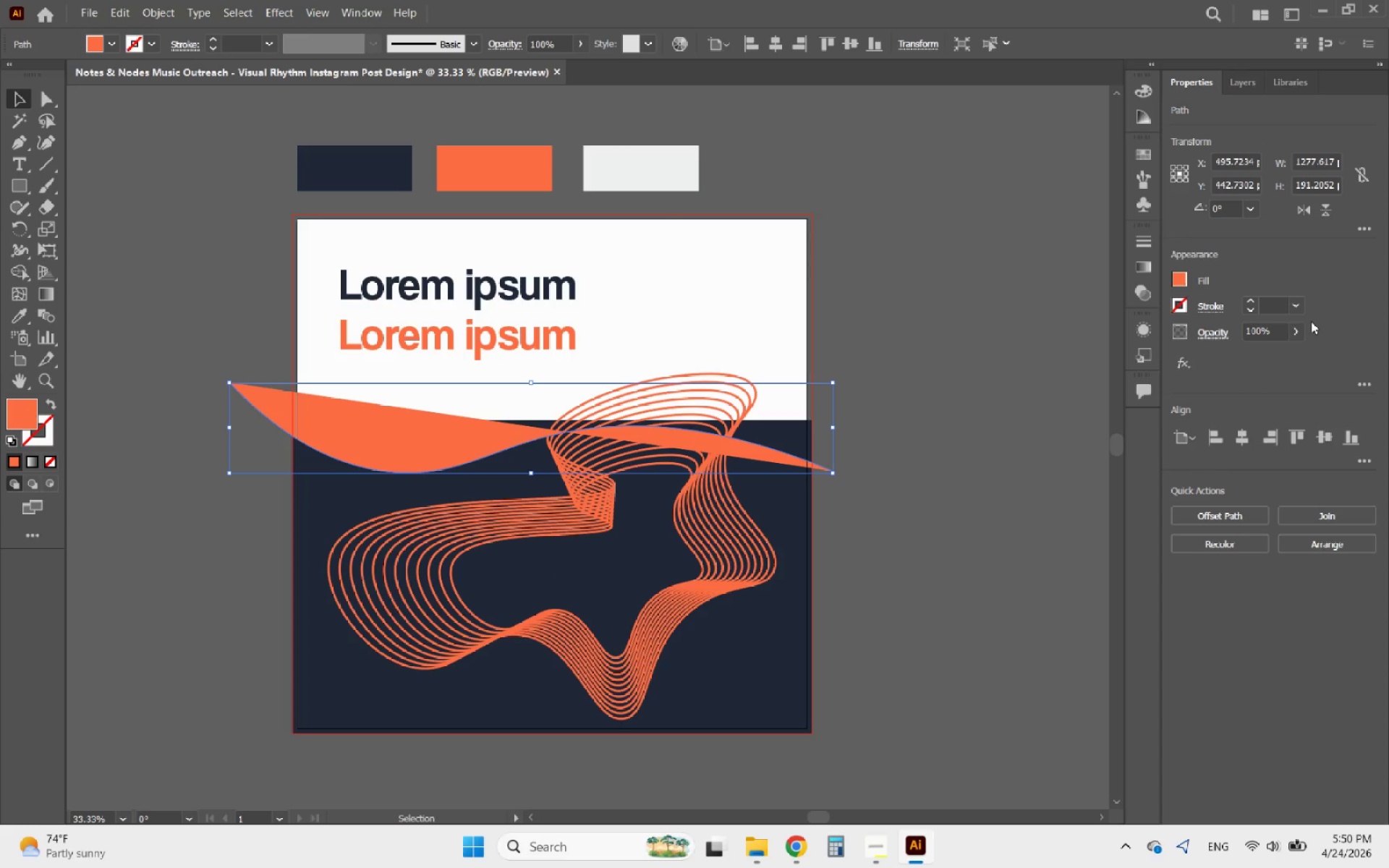 
left_click([1253, 301])
 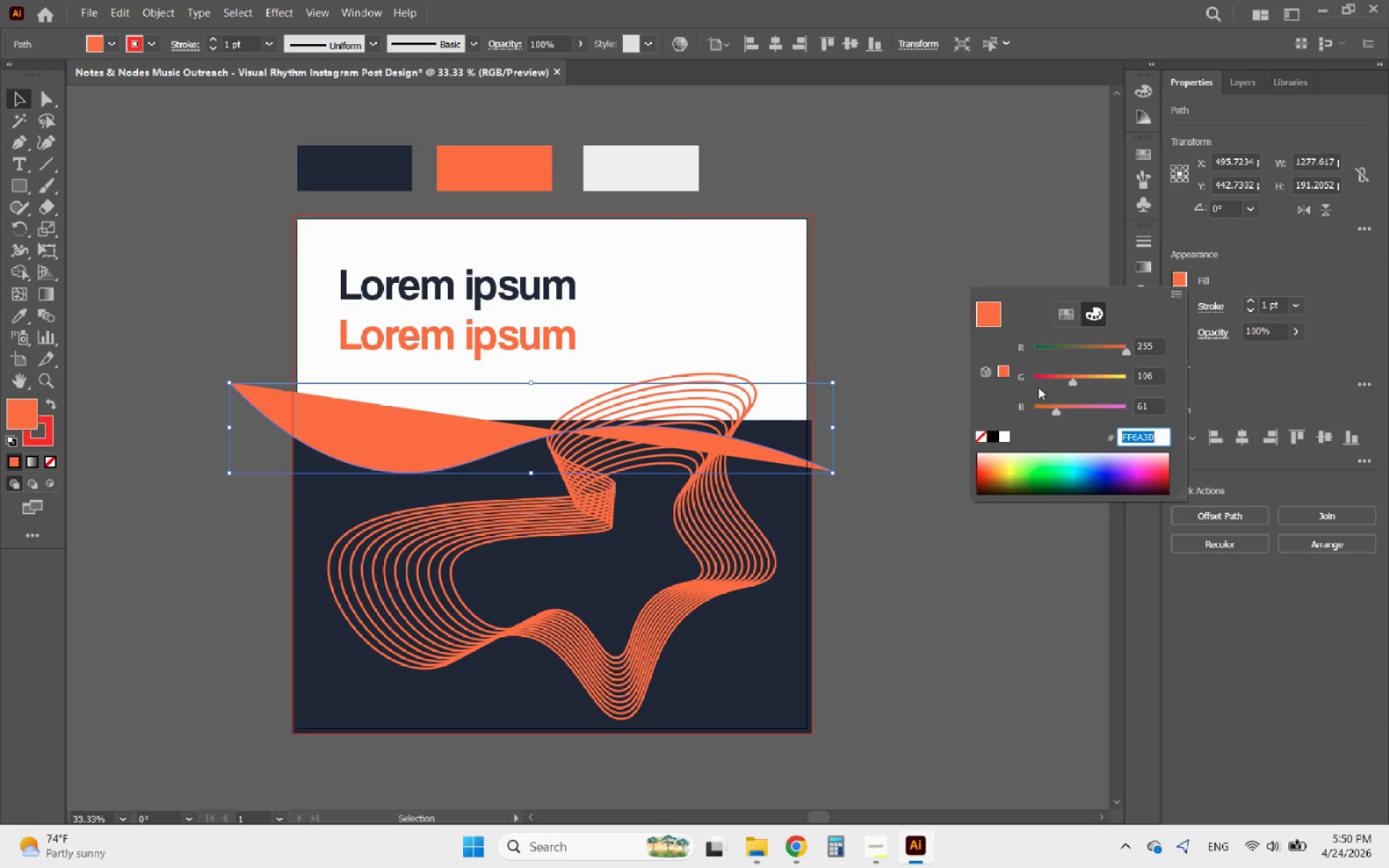 
left_click([980, 439])
 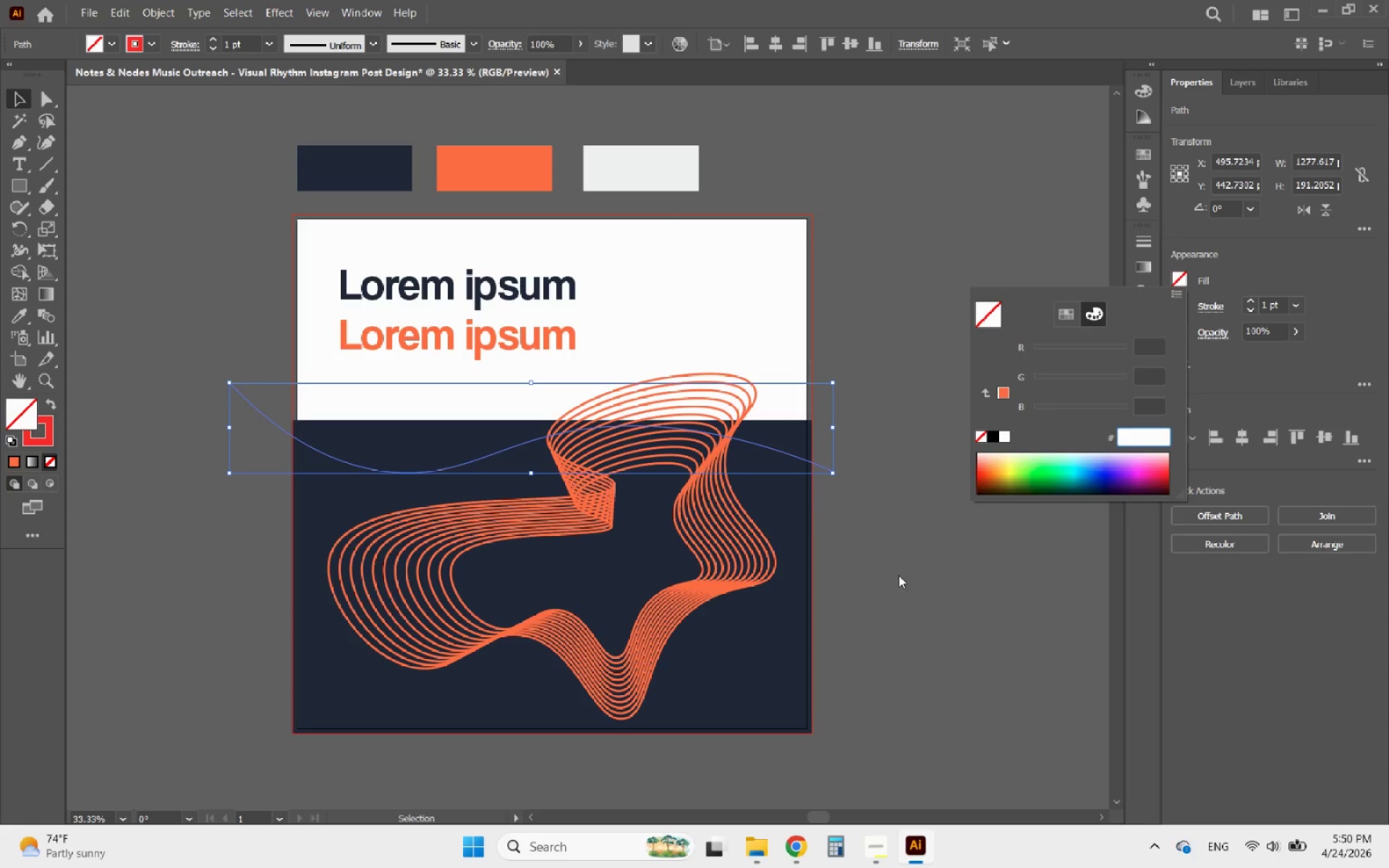 
left_click([887, 581])
 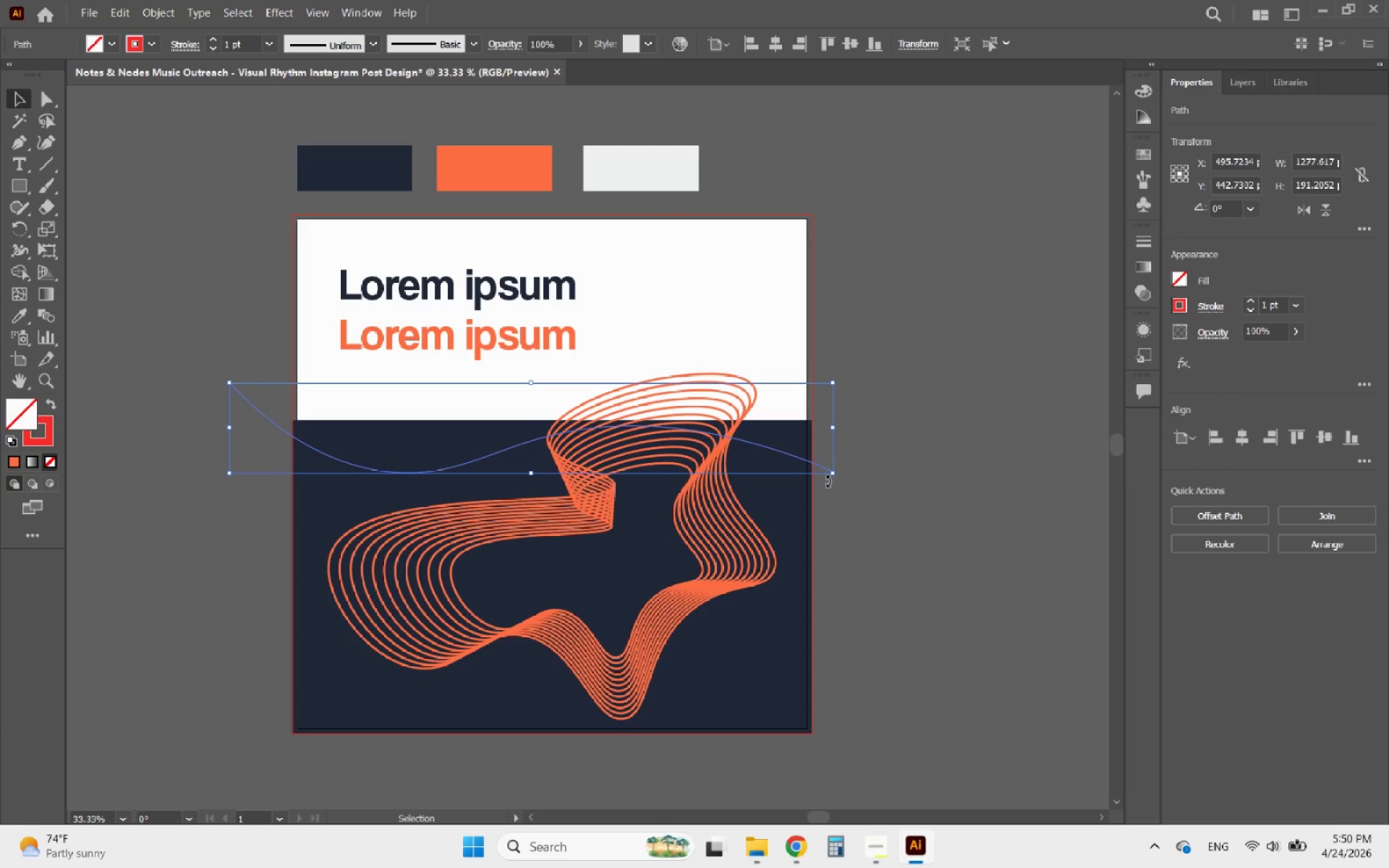 
left_click([828, 481])
 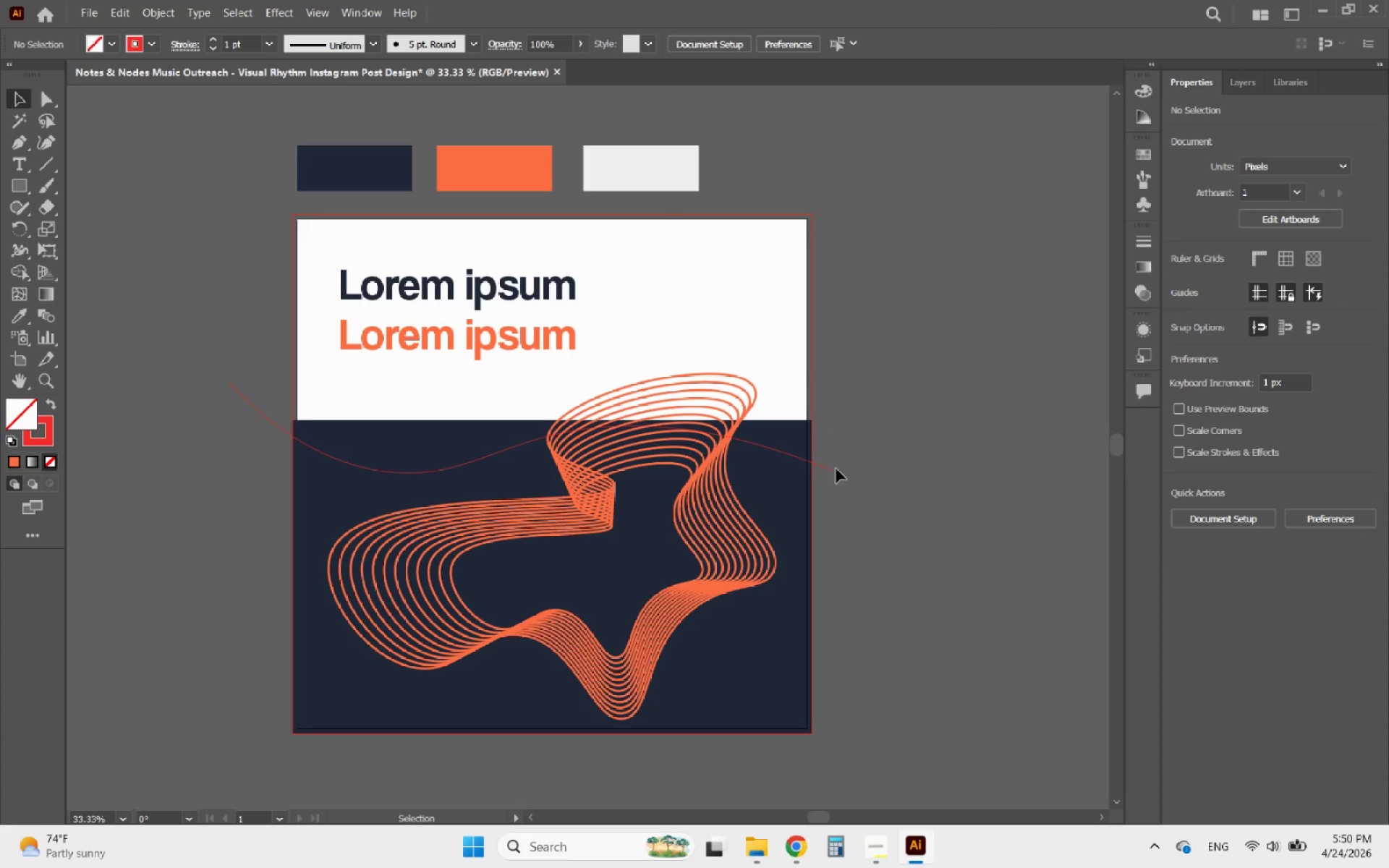 
left_click([824, 467])
 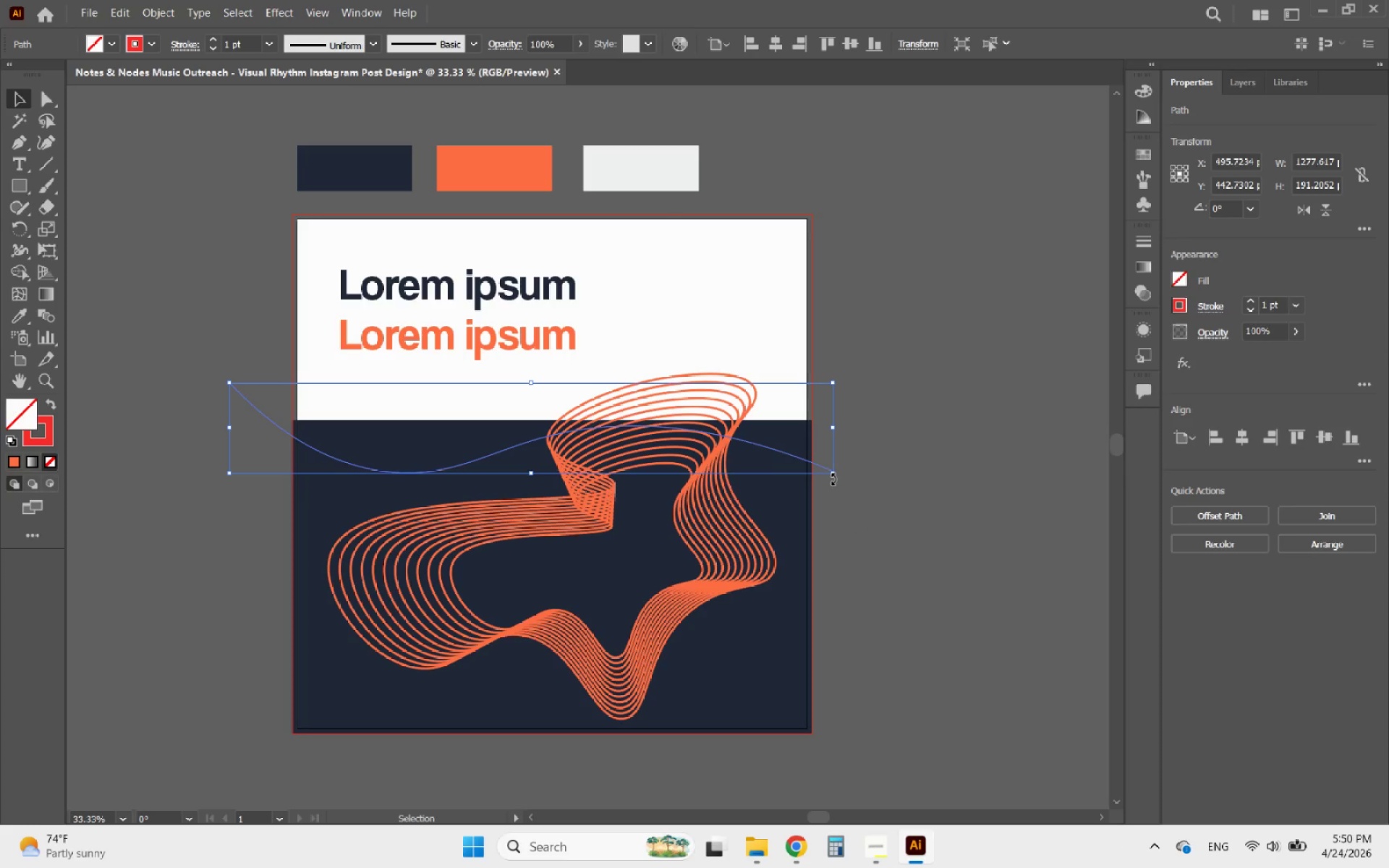 
left_click_drag(start_coordinate=[833, 479], to_coordinate=[833, 493])
 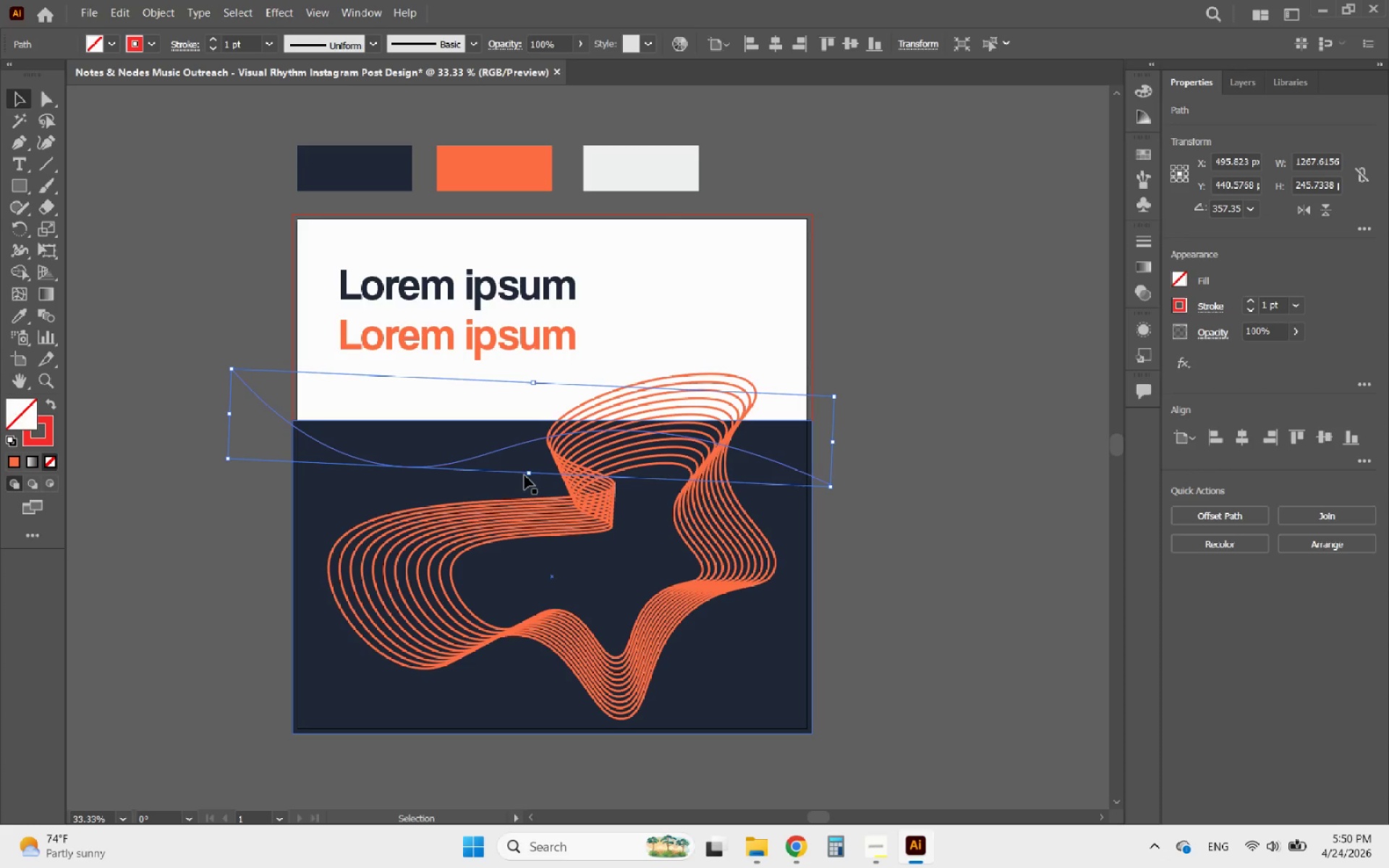 
left_click_drag(start_coordinate=[532, 472], to_coordinate=[532, 481])
 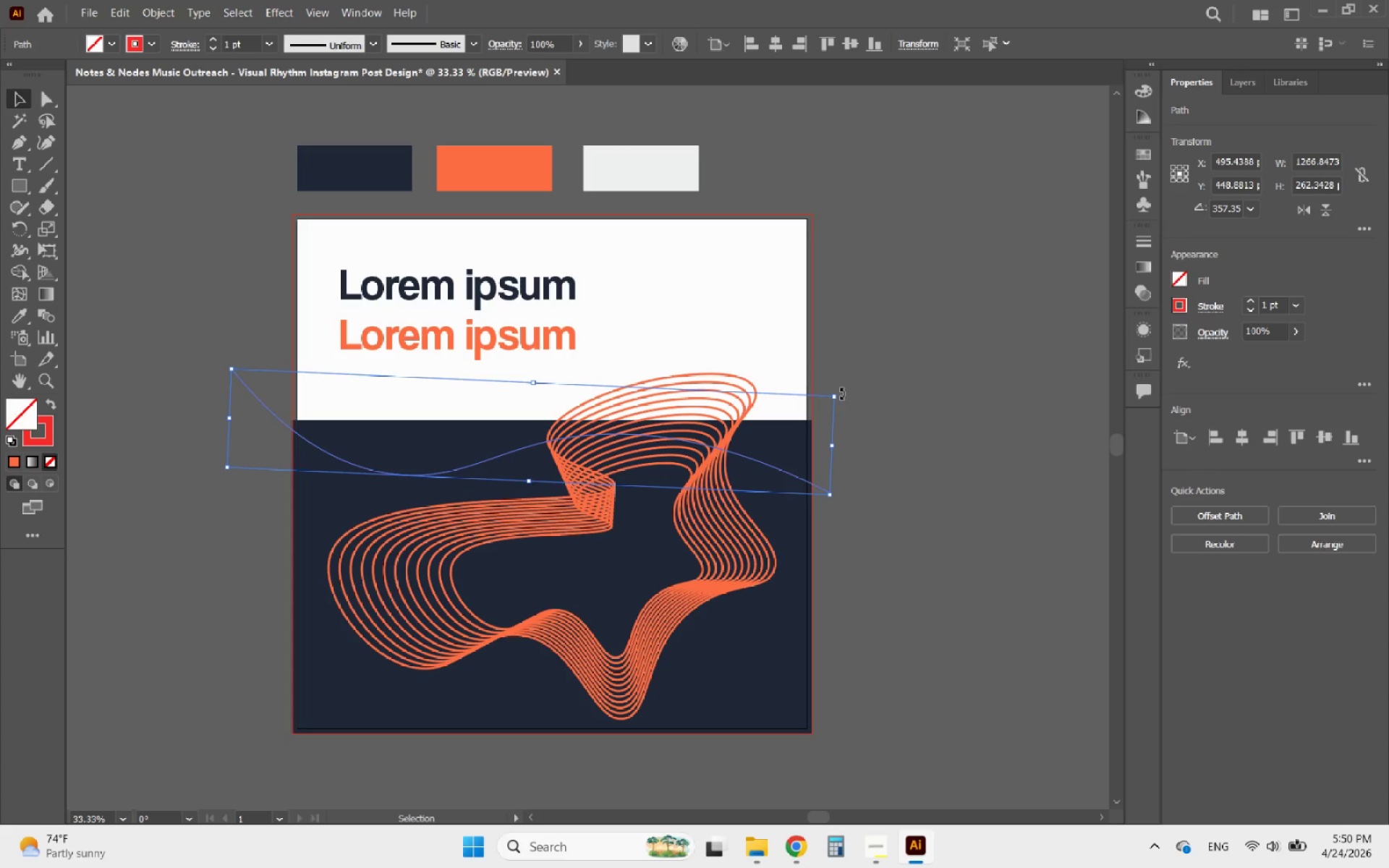 
left_click_drag(start_coordinate=[841, 393], to_coordinate=[847, 402])
 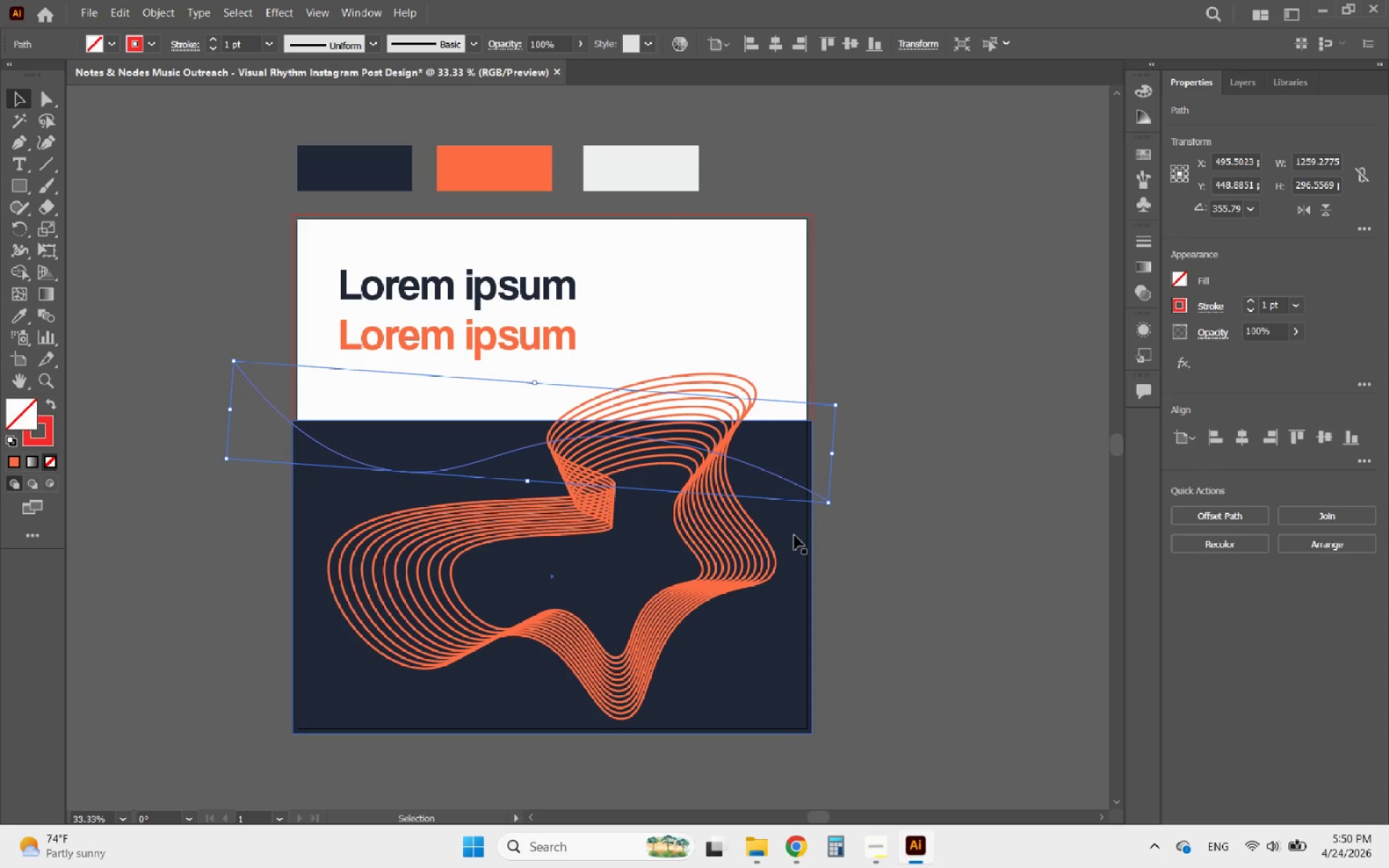 
key(Shift+ShiftLeft)
 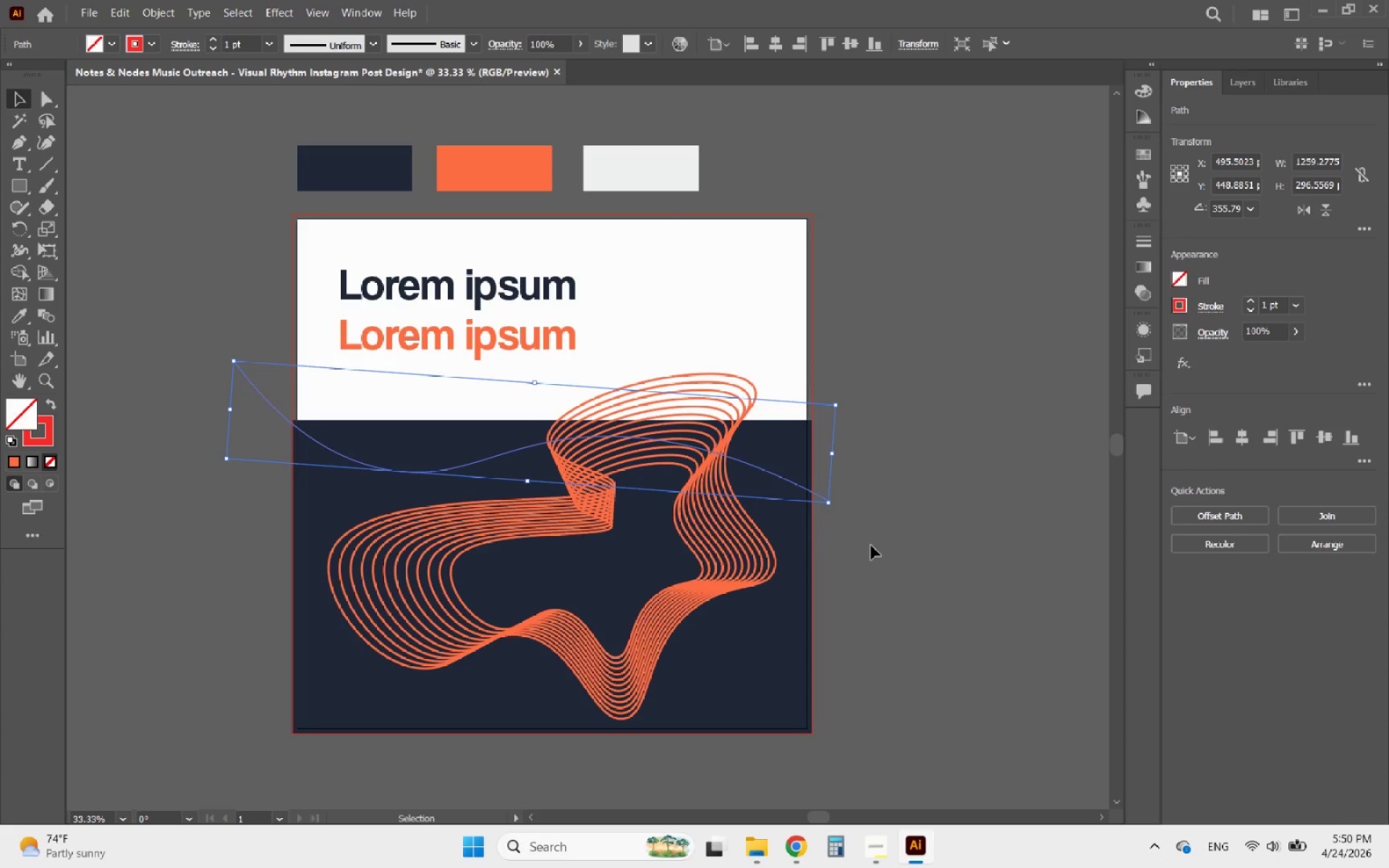 
left_click([873, 547])
 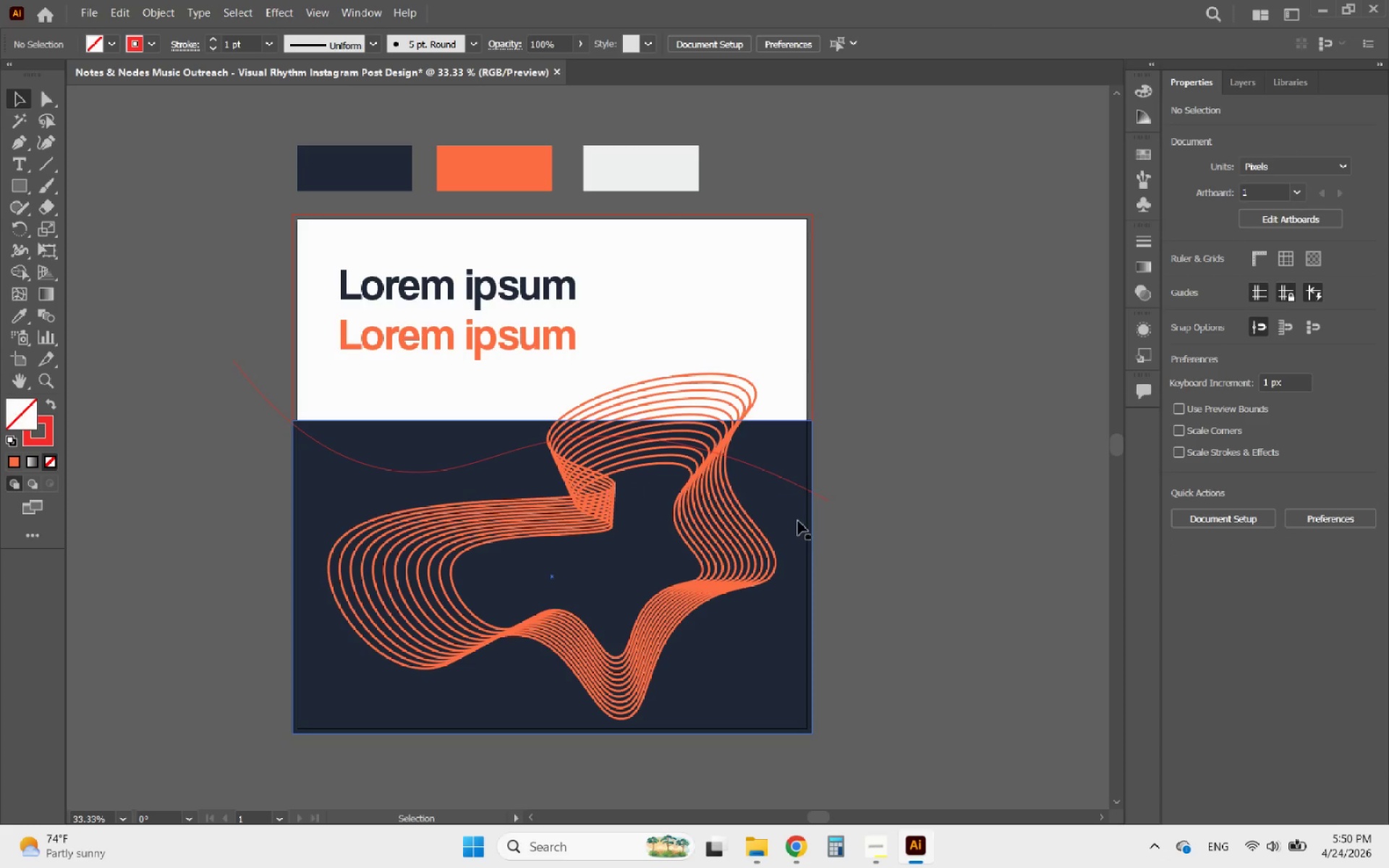 
left_click_drag(start_coordinate=[853, 539], to_coordinate=[806, 471])
 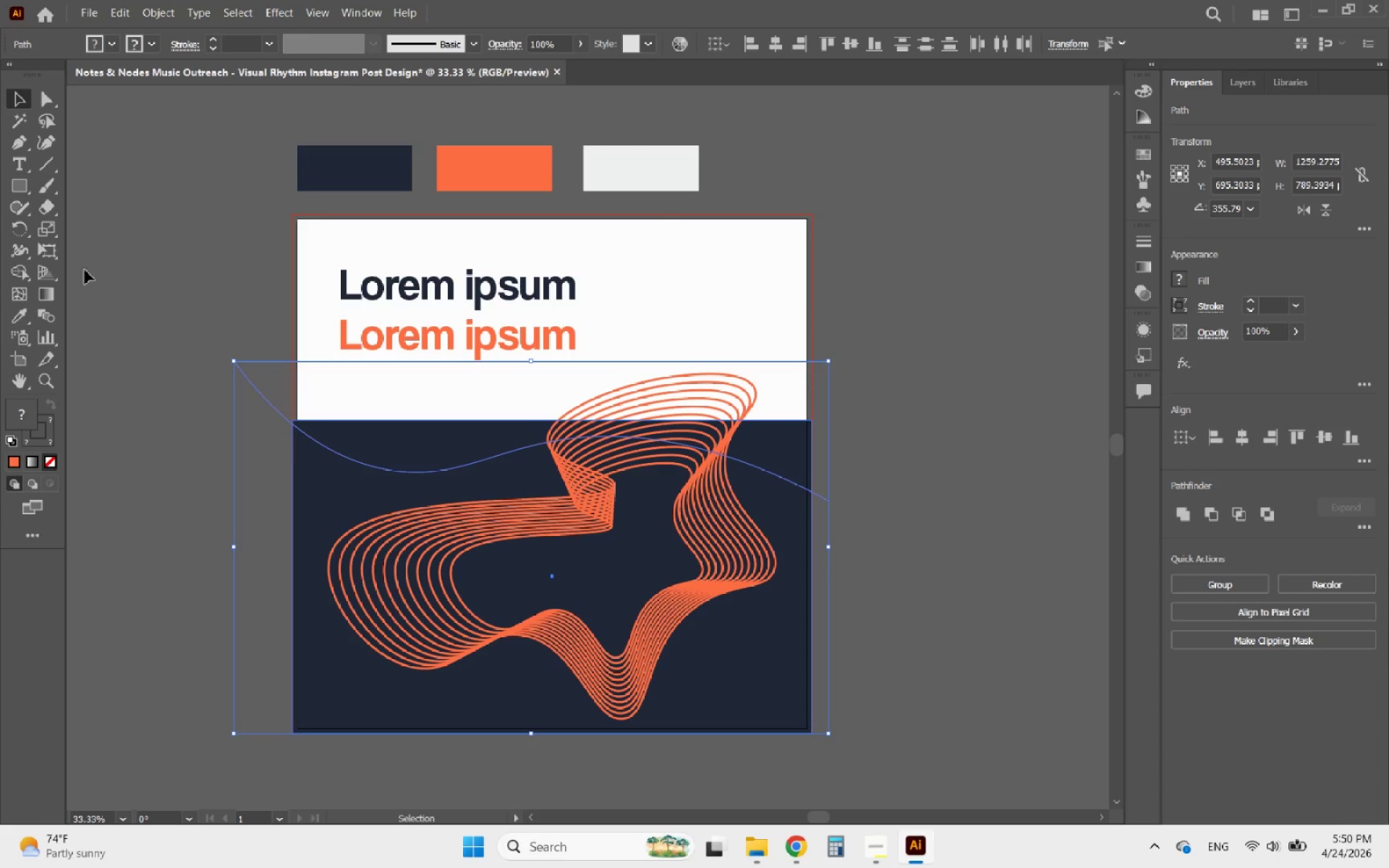 
left_click([17, 270])
 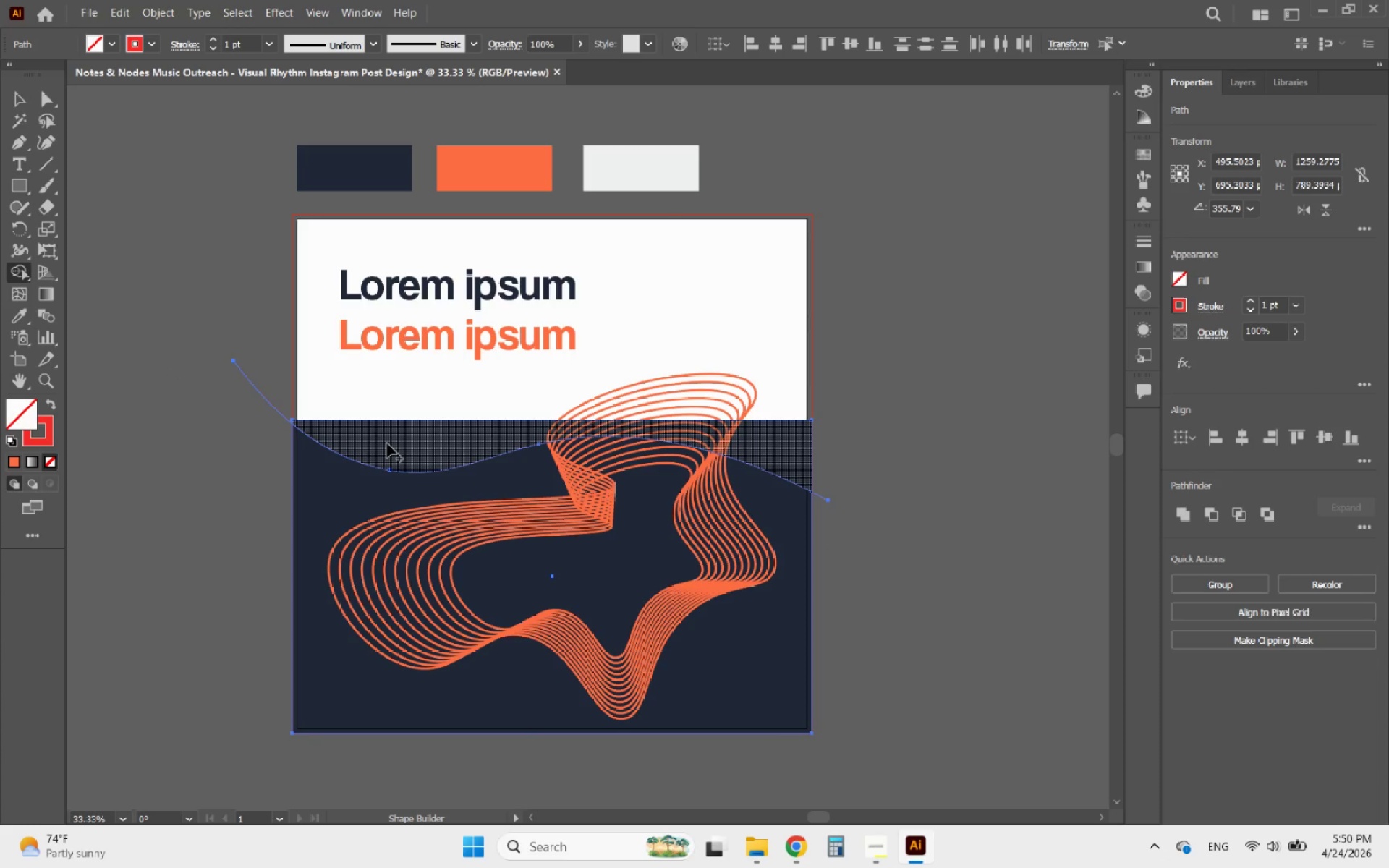 
left_click_drag(start_coordinate=[387, 443], to_coordinate=[426, 435])
 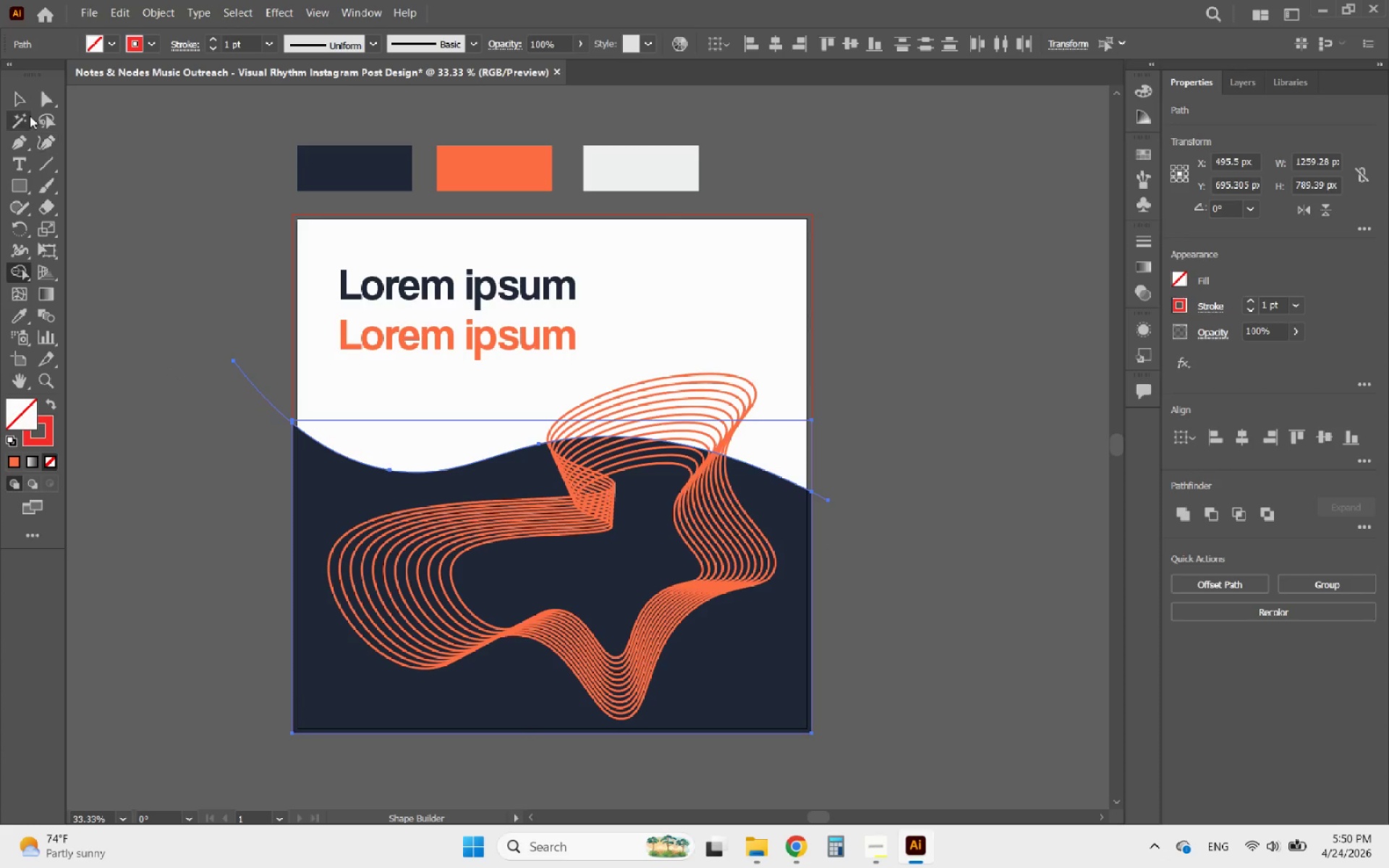 
left_click([26, 105])
 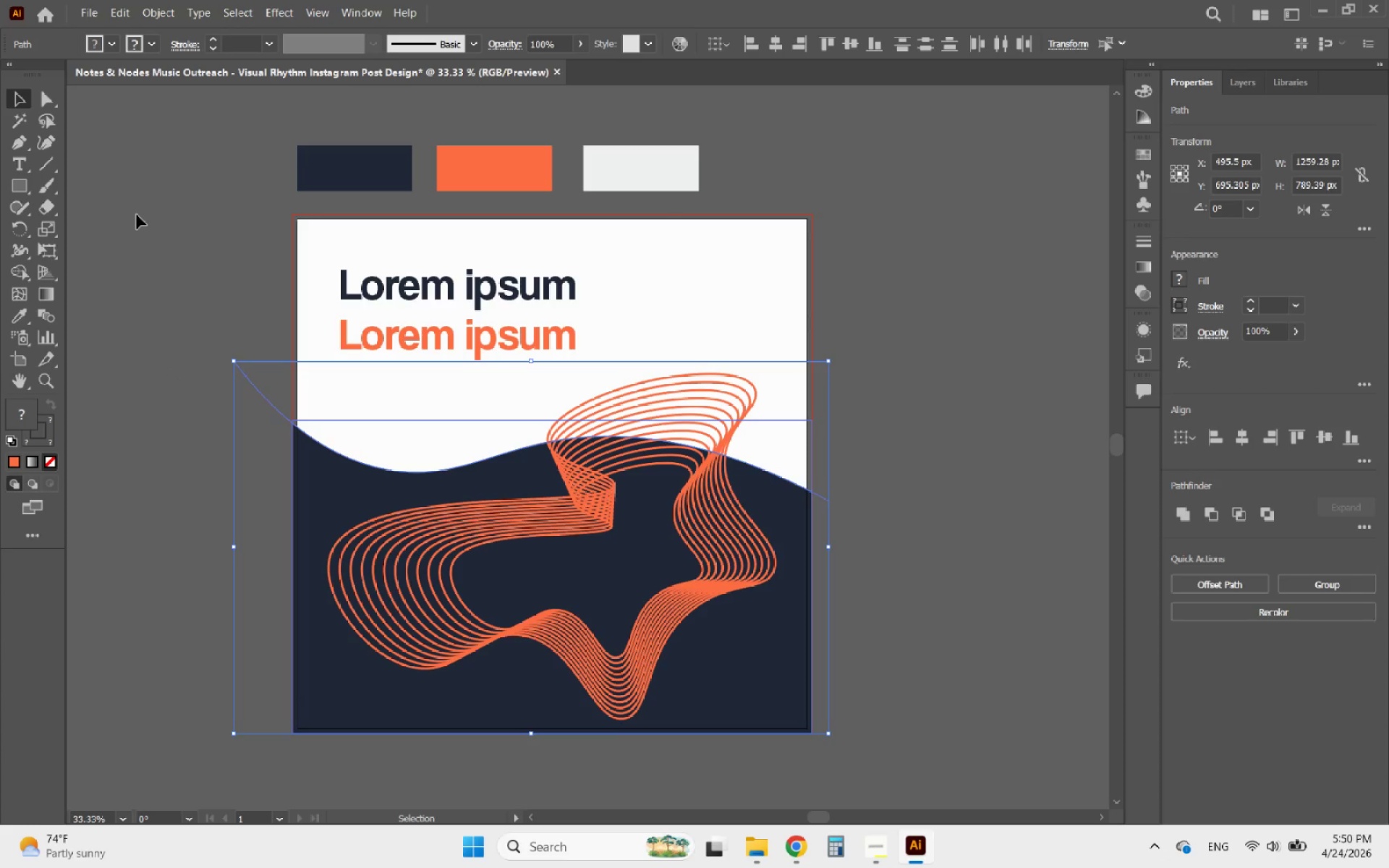 
left_click([139, 216])
 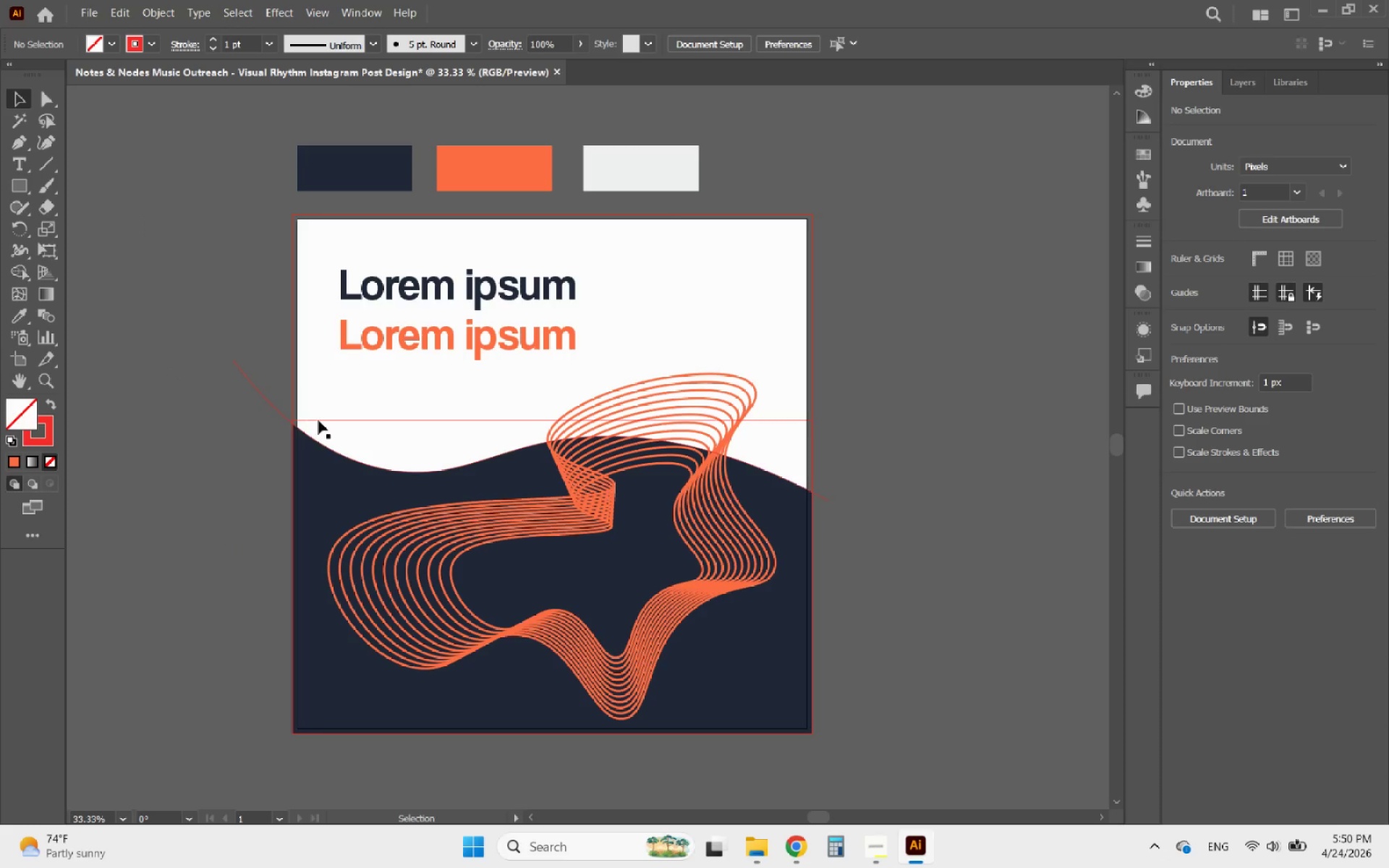 
left_click([319, 420])
 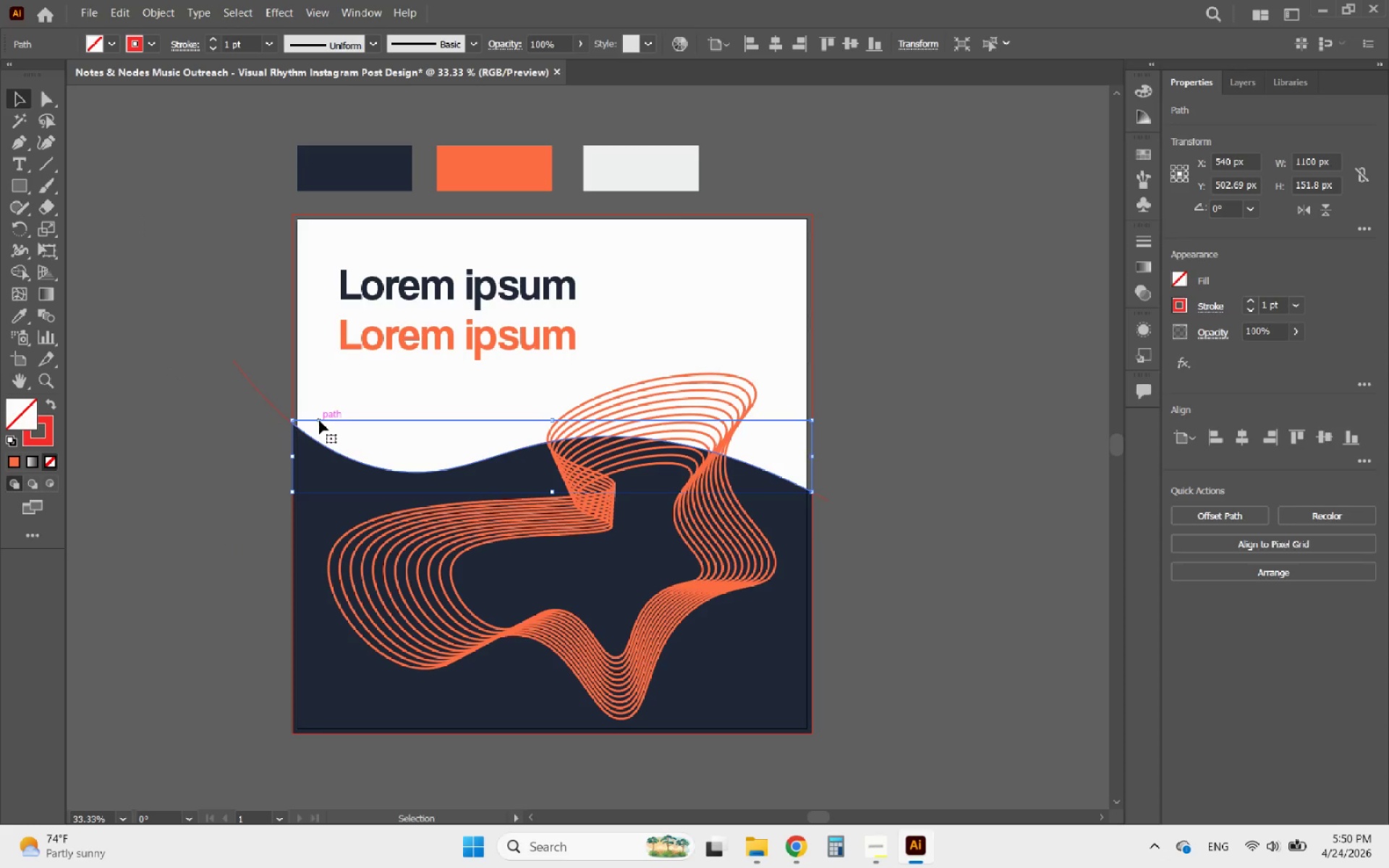 
key(Delete)
 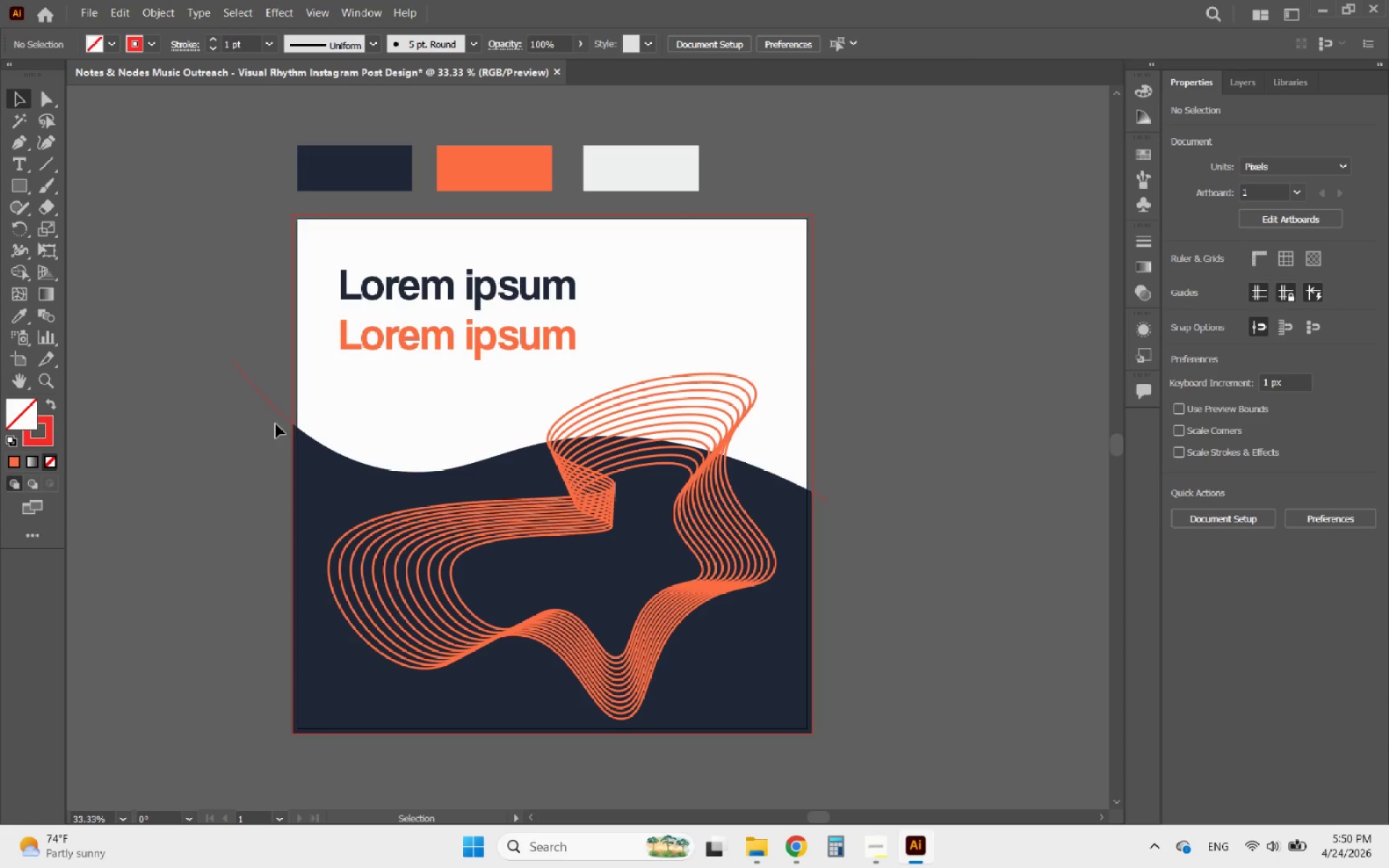 
left_click([282, 414])
 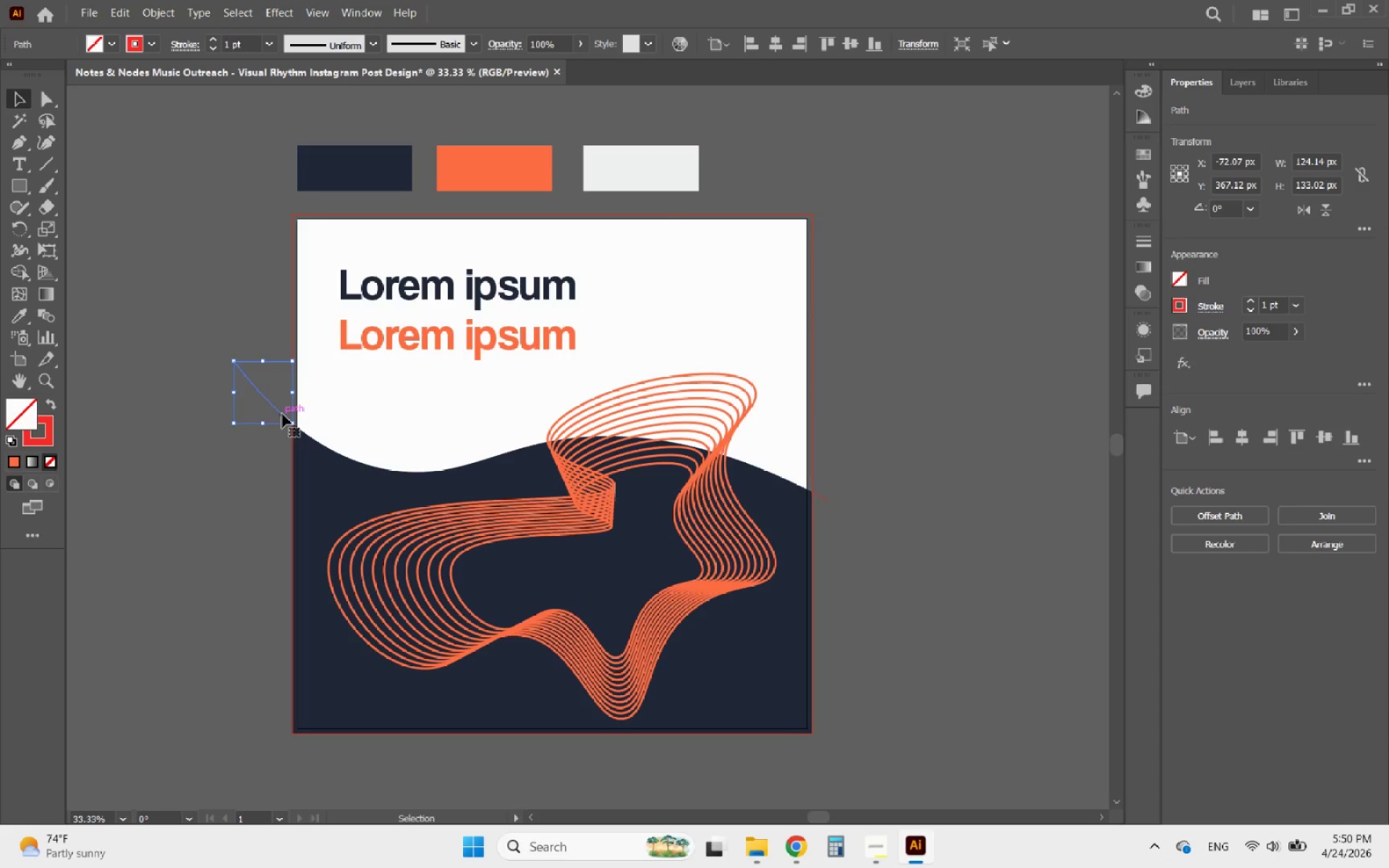 
key(Delete)
 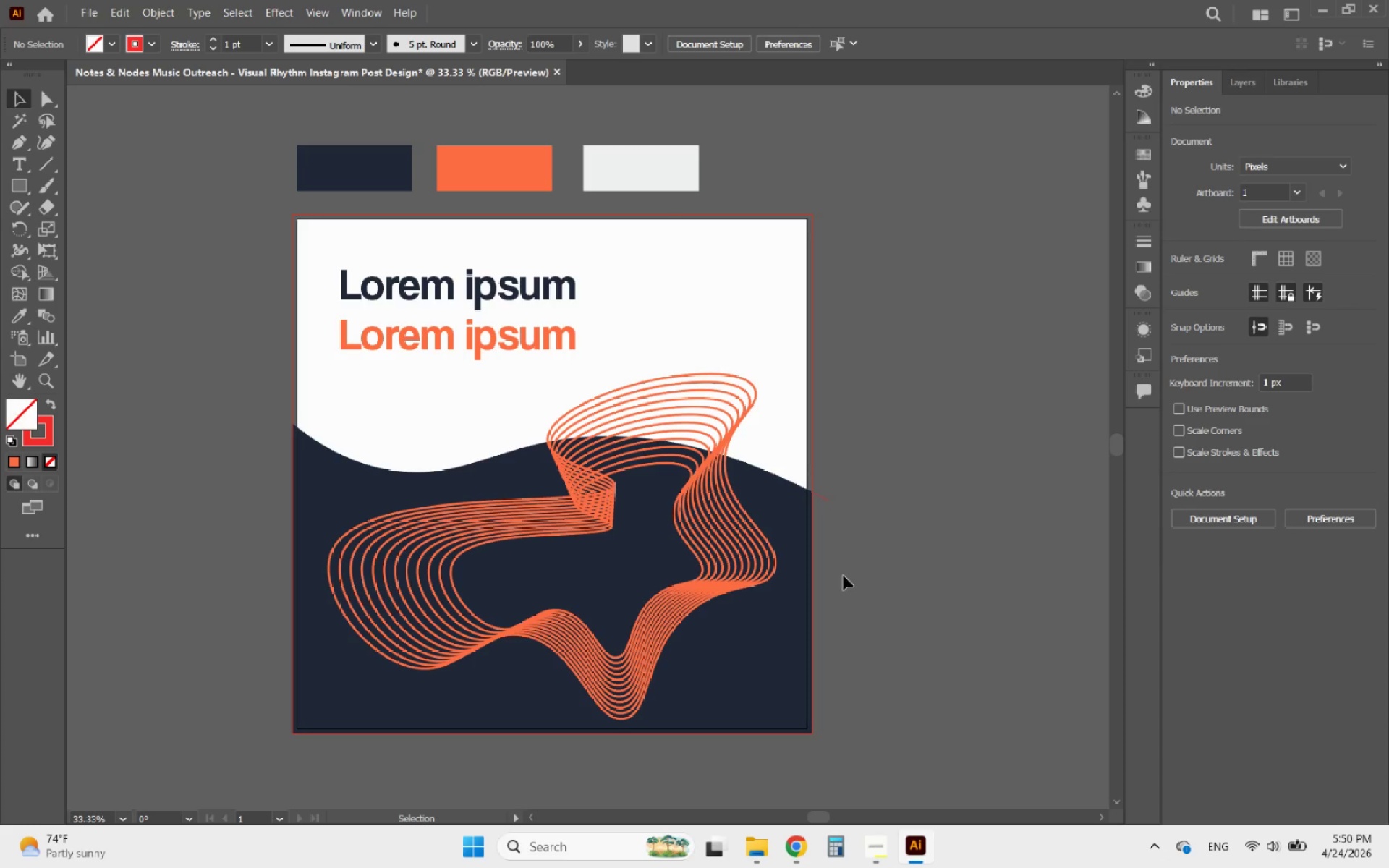 
left_click_drag(start_coordinate=[891, 542], to_coordinate=[823, 477])
 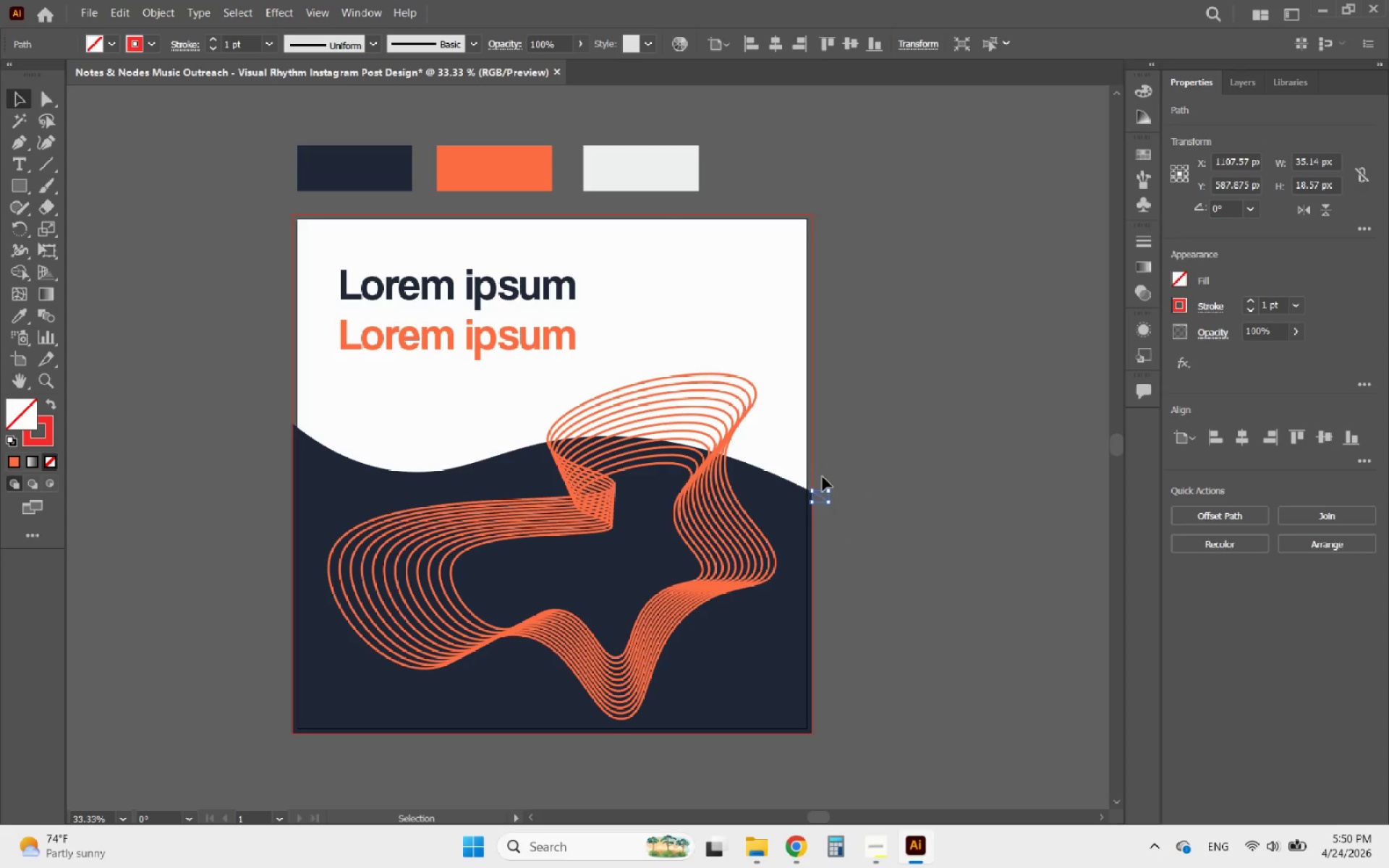 
key(Delete)
 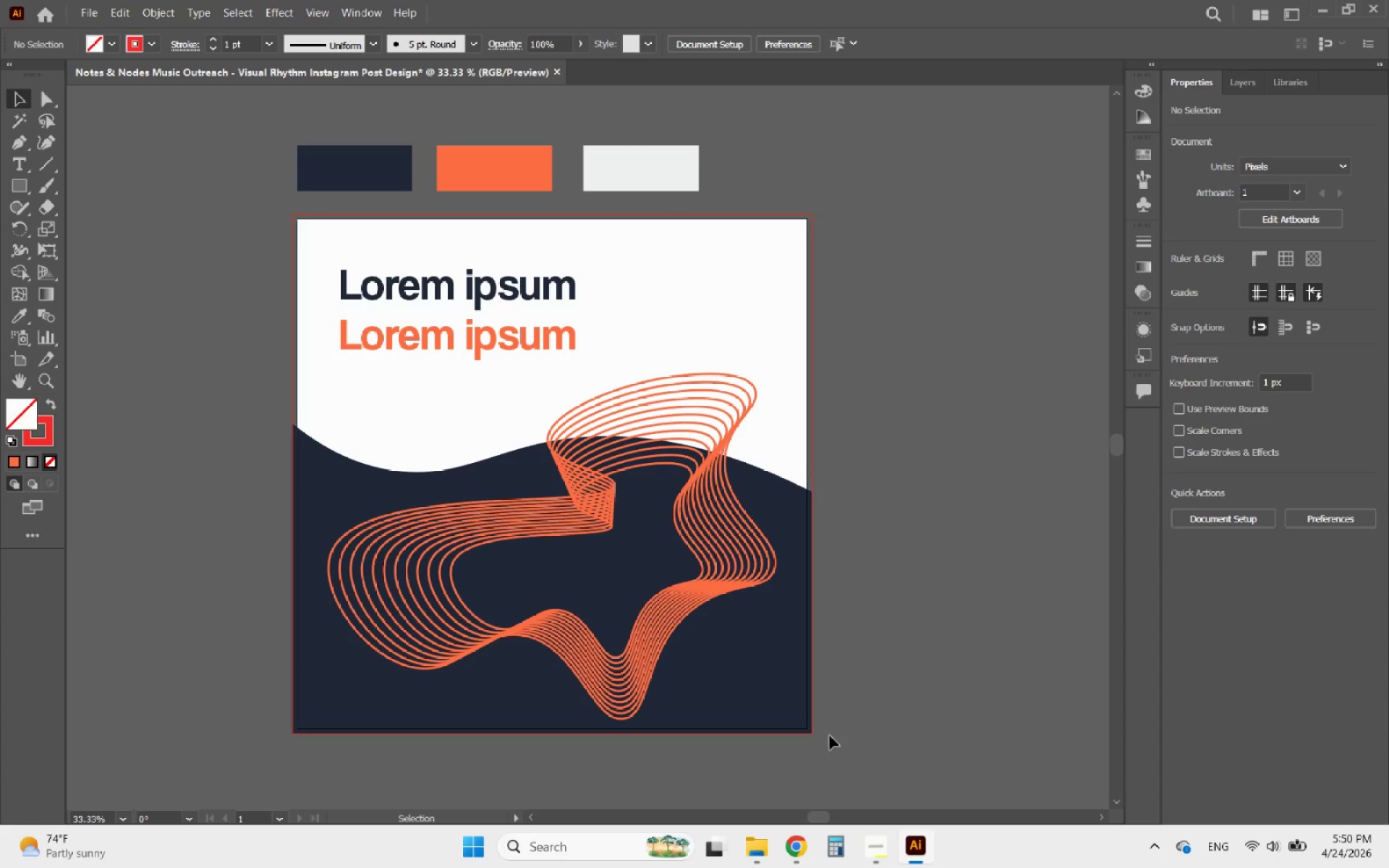 
left_click([878, 848])